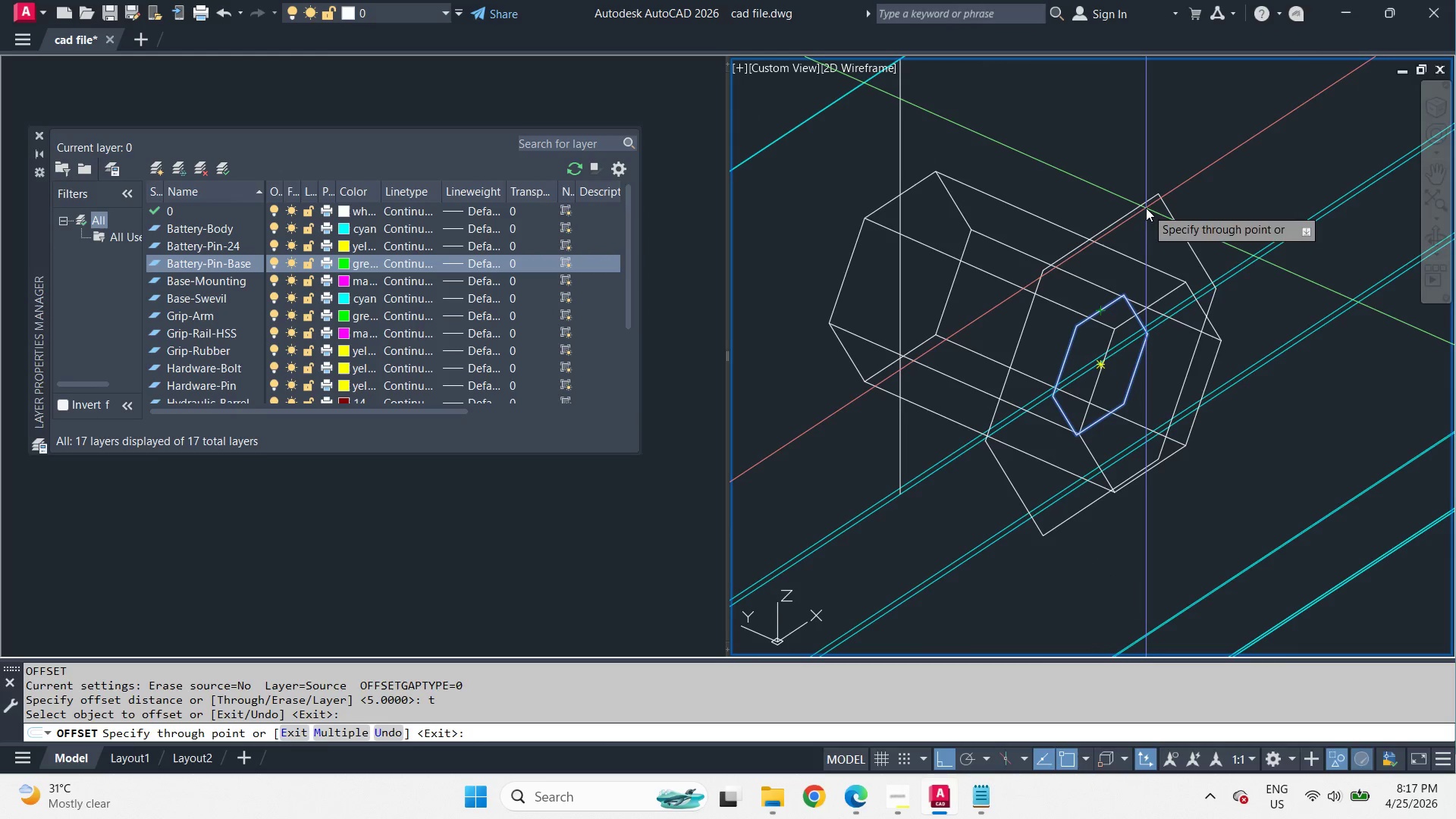 
key(Numpad0)
 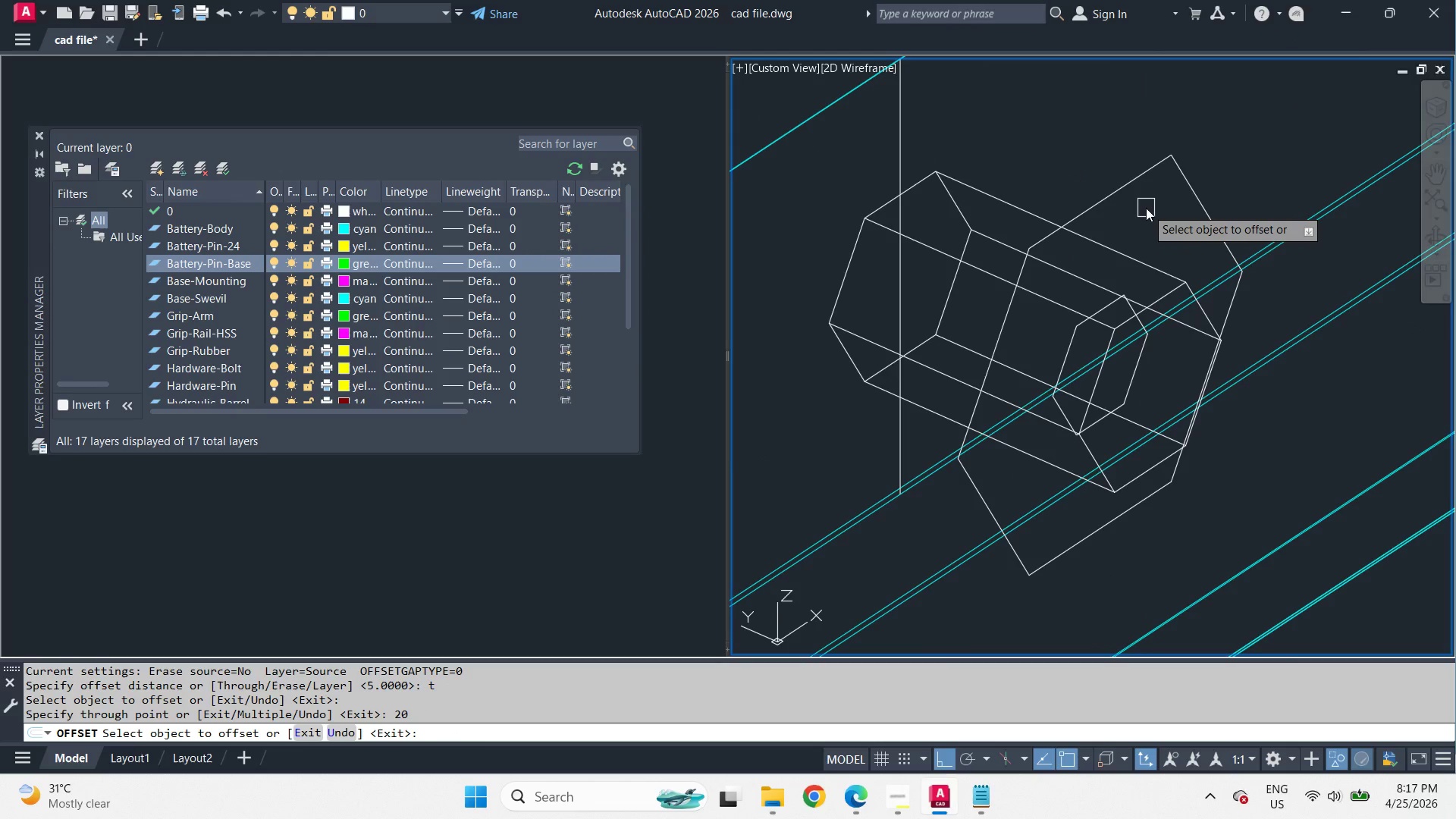 
key(Space)
 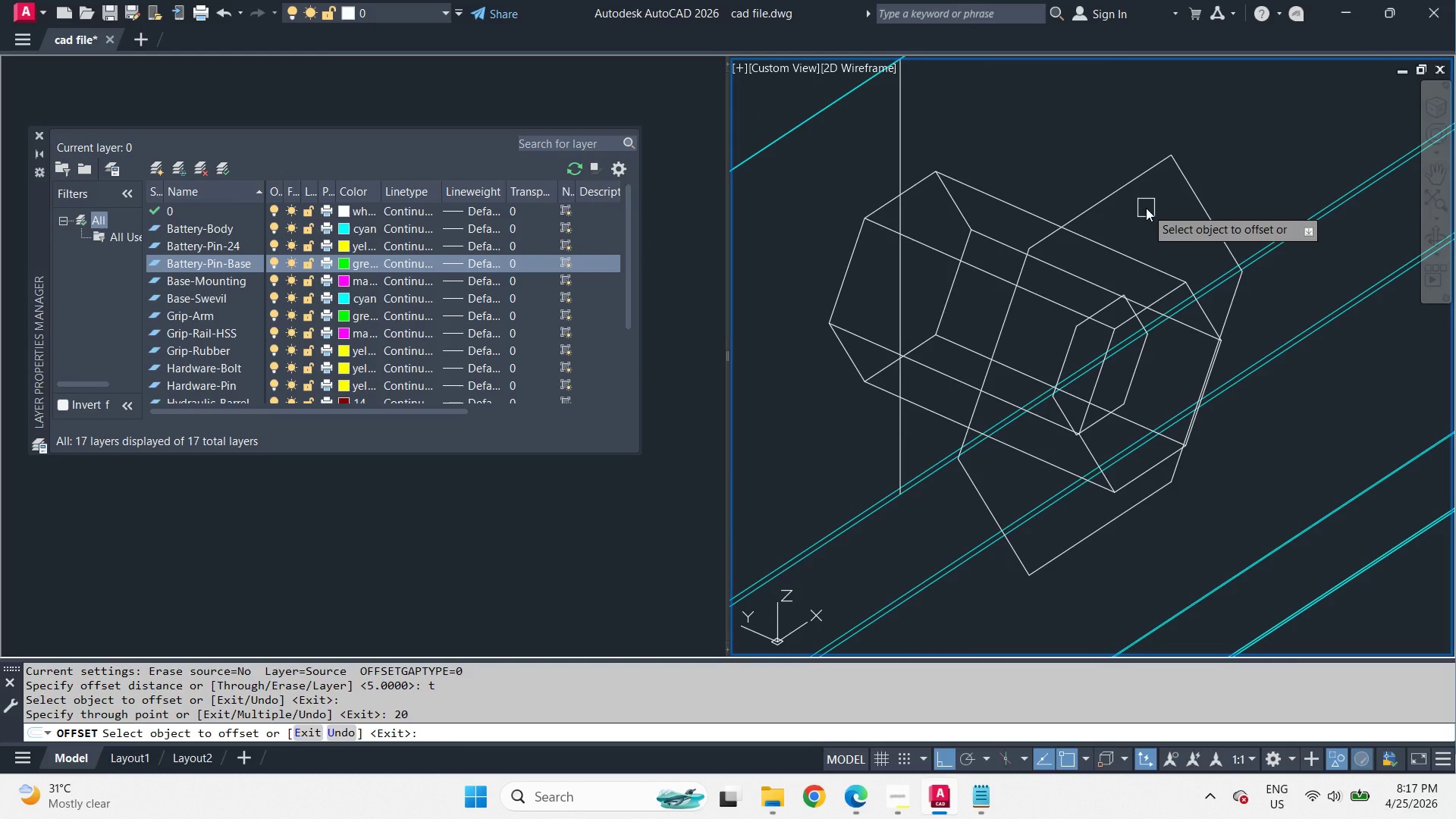 
hold_key(key=ShiftLeft, duration=1.36)
 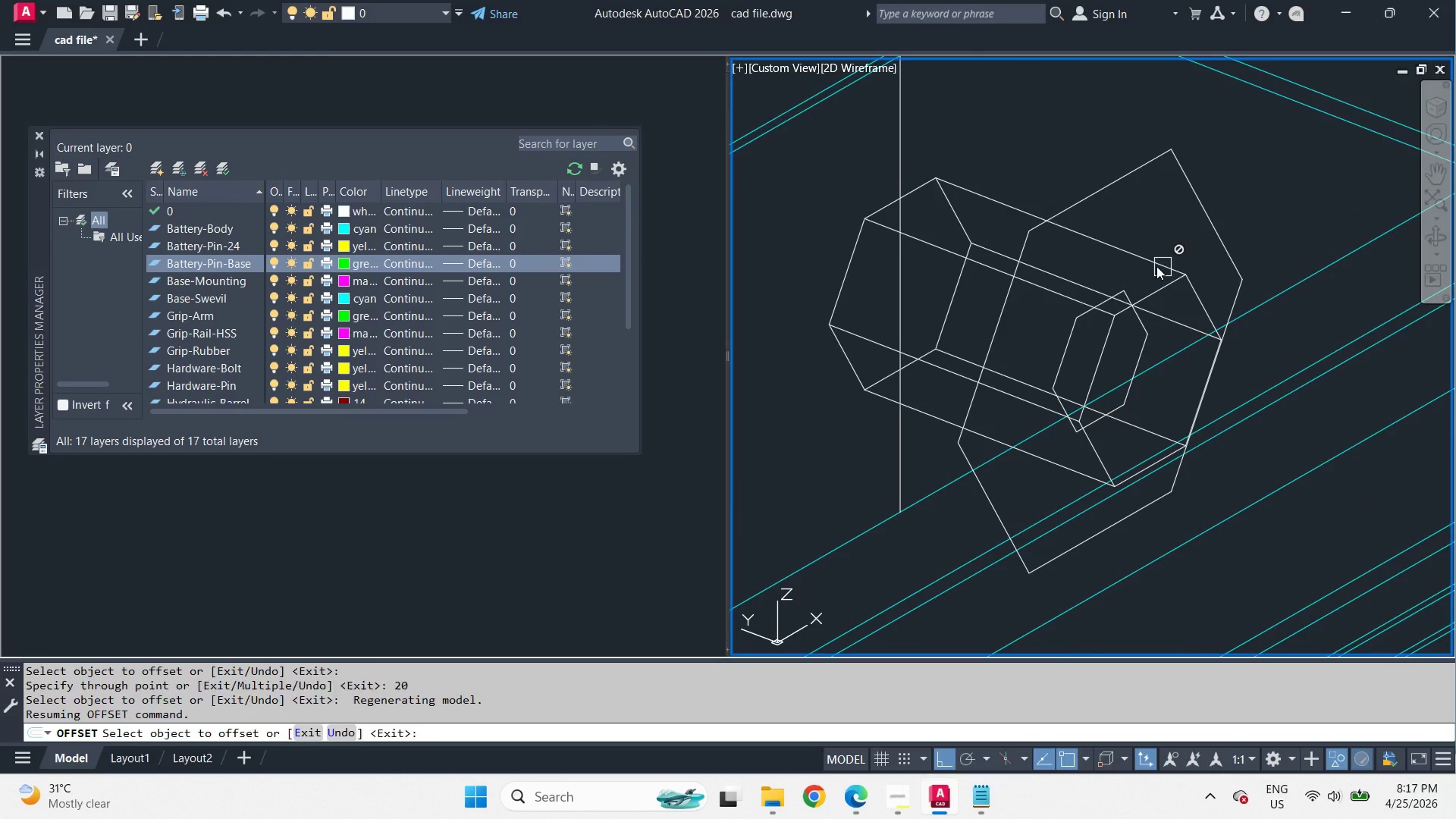 
type( ext )
 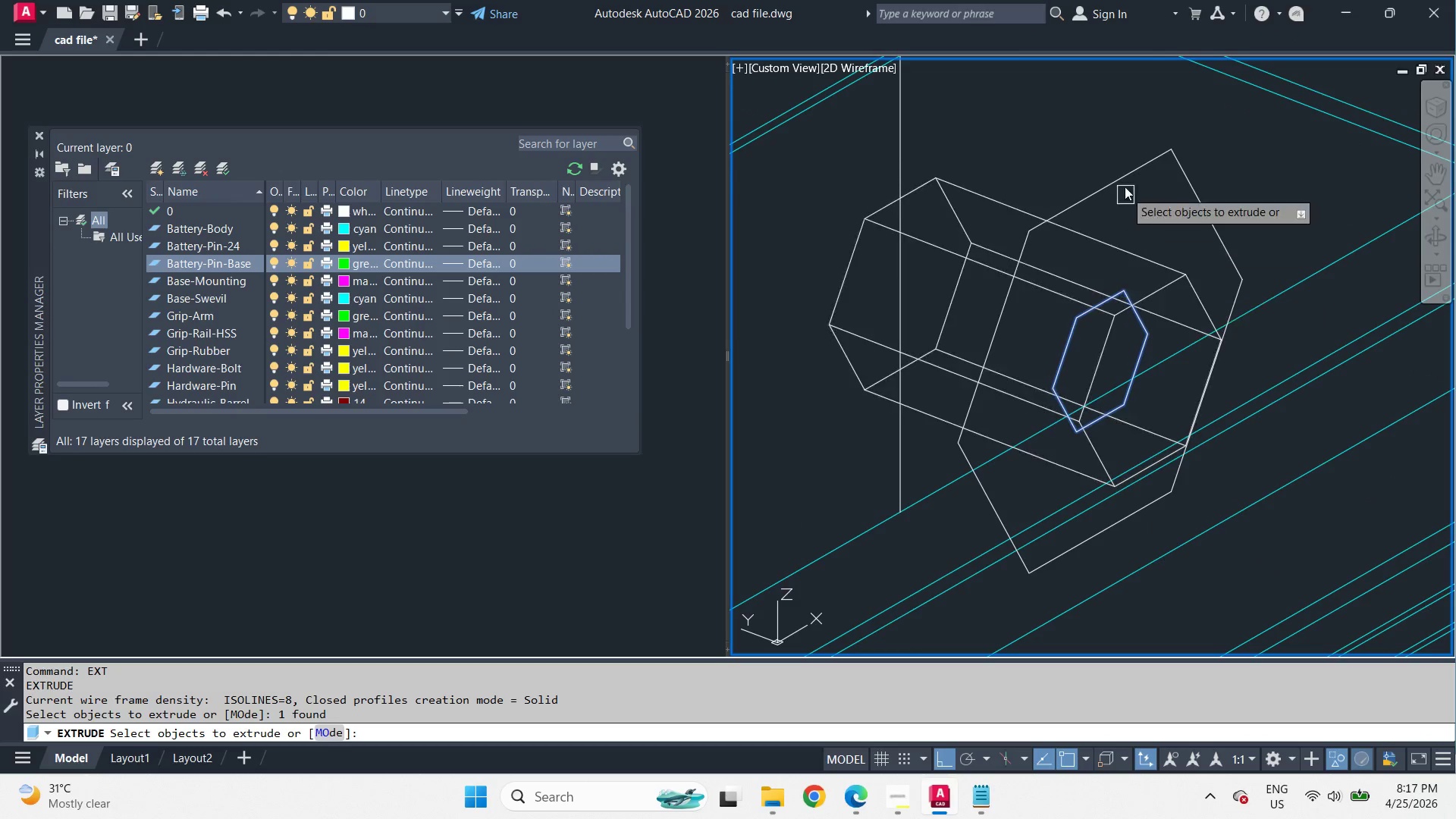 
double_click([1122, 172])
 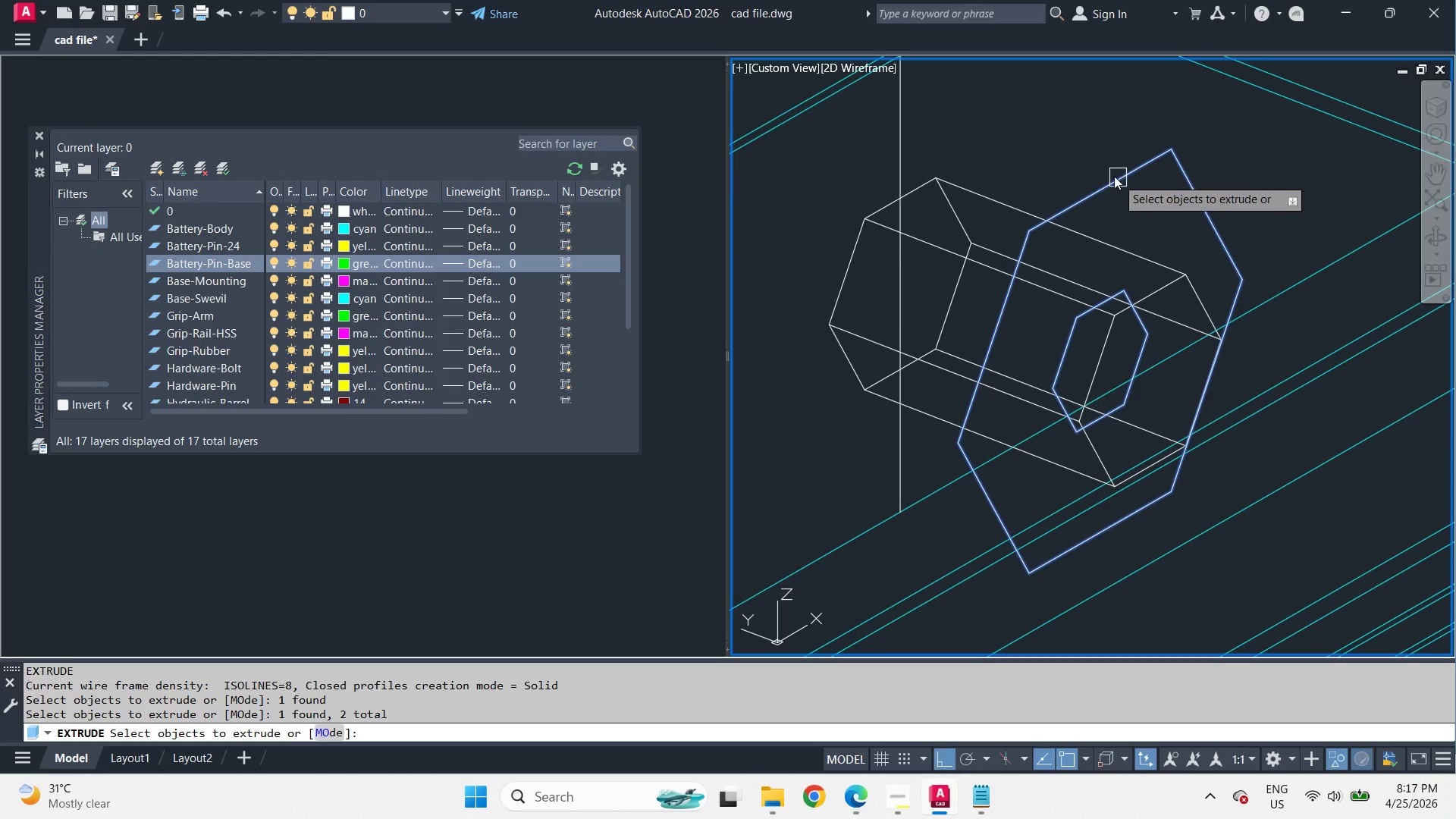 
type( 5 su )
 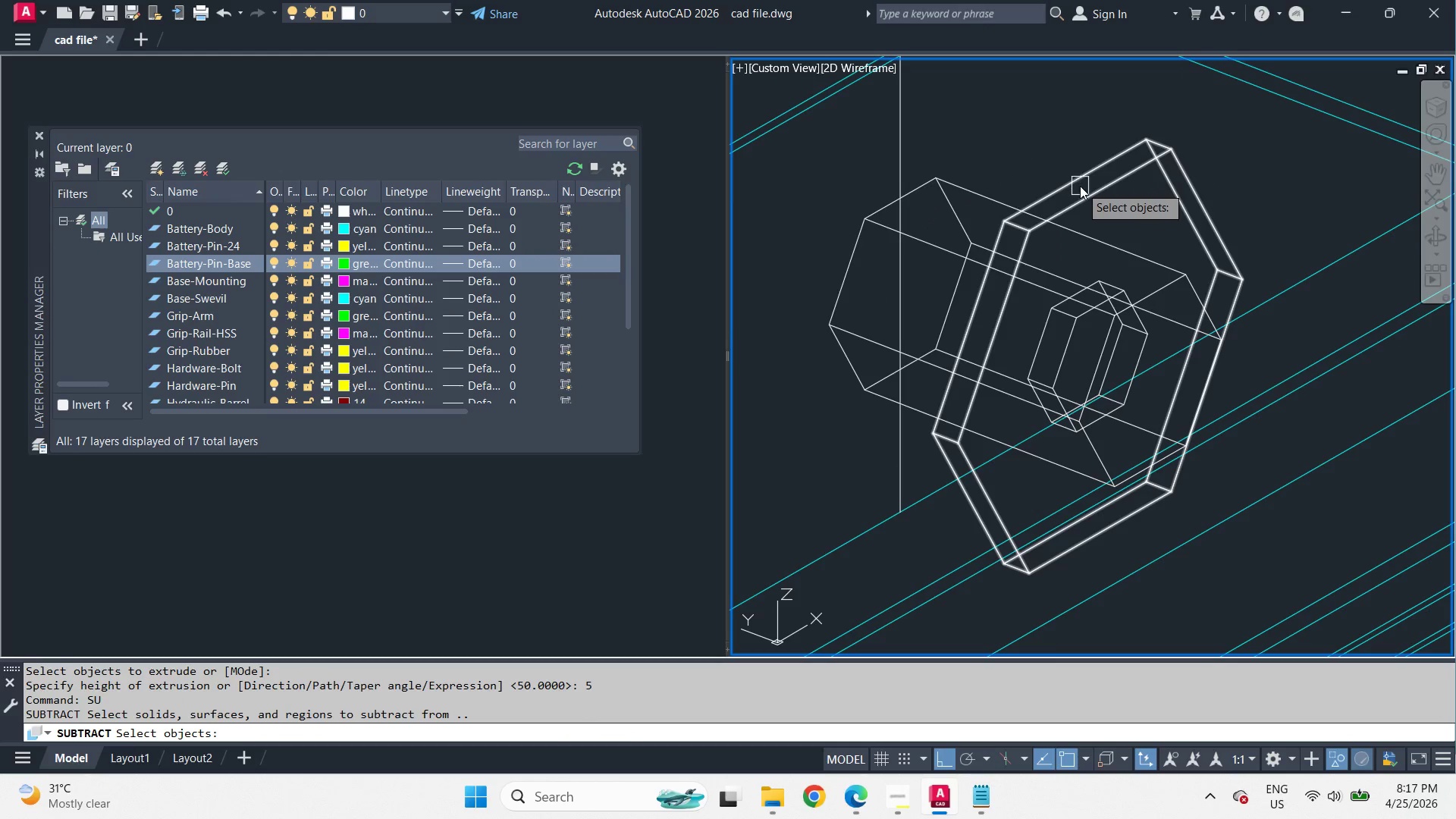 
left_click([1080, 186])
 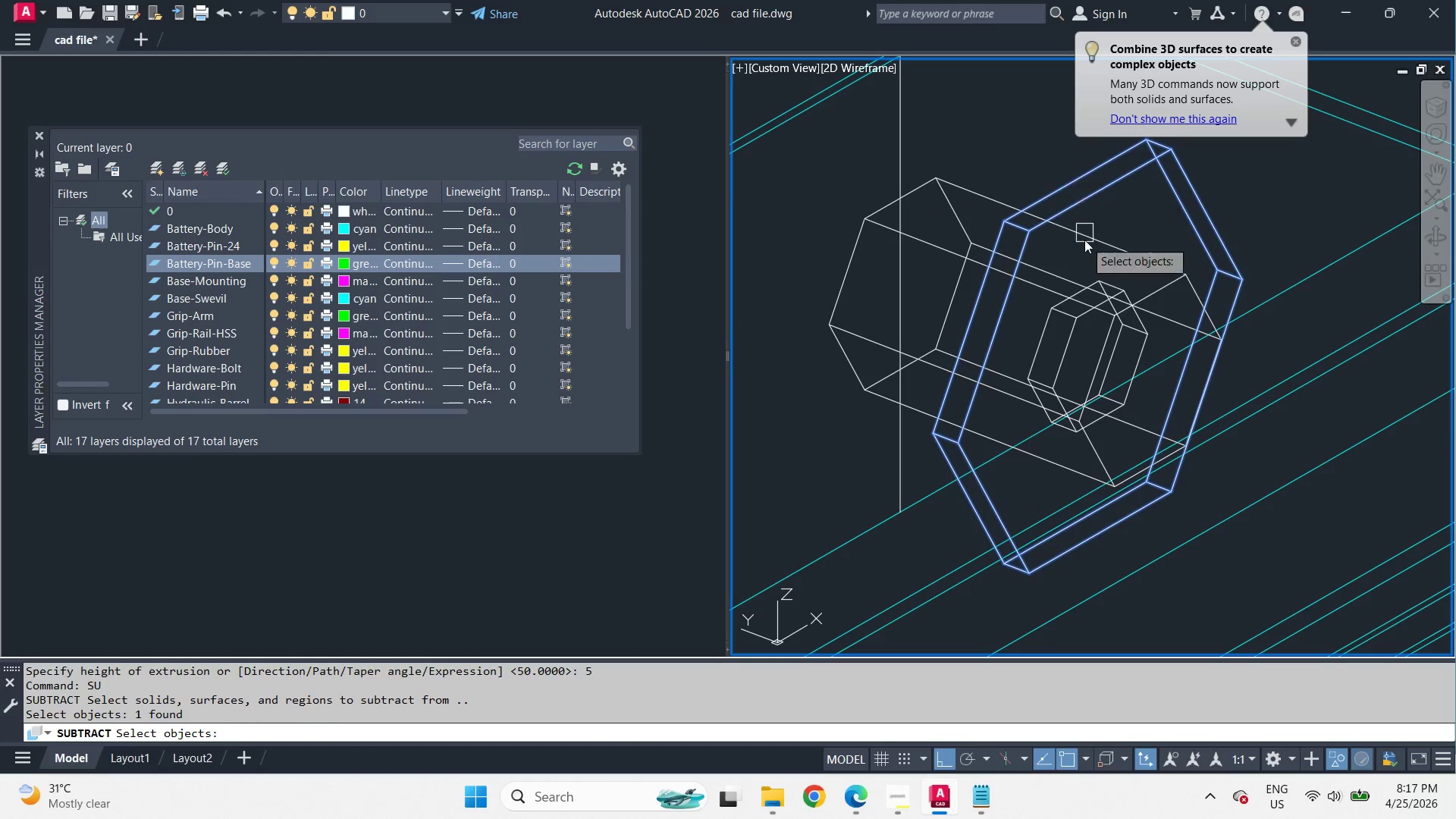 
key(Space)
 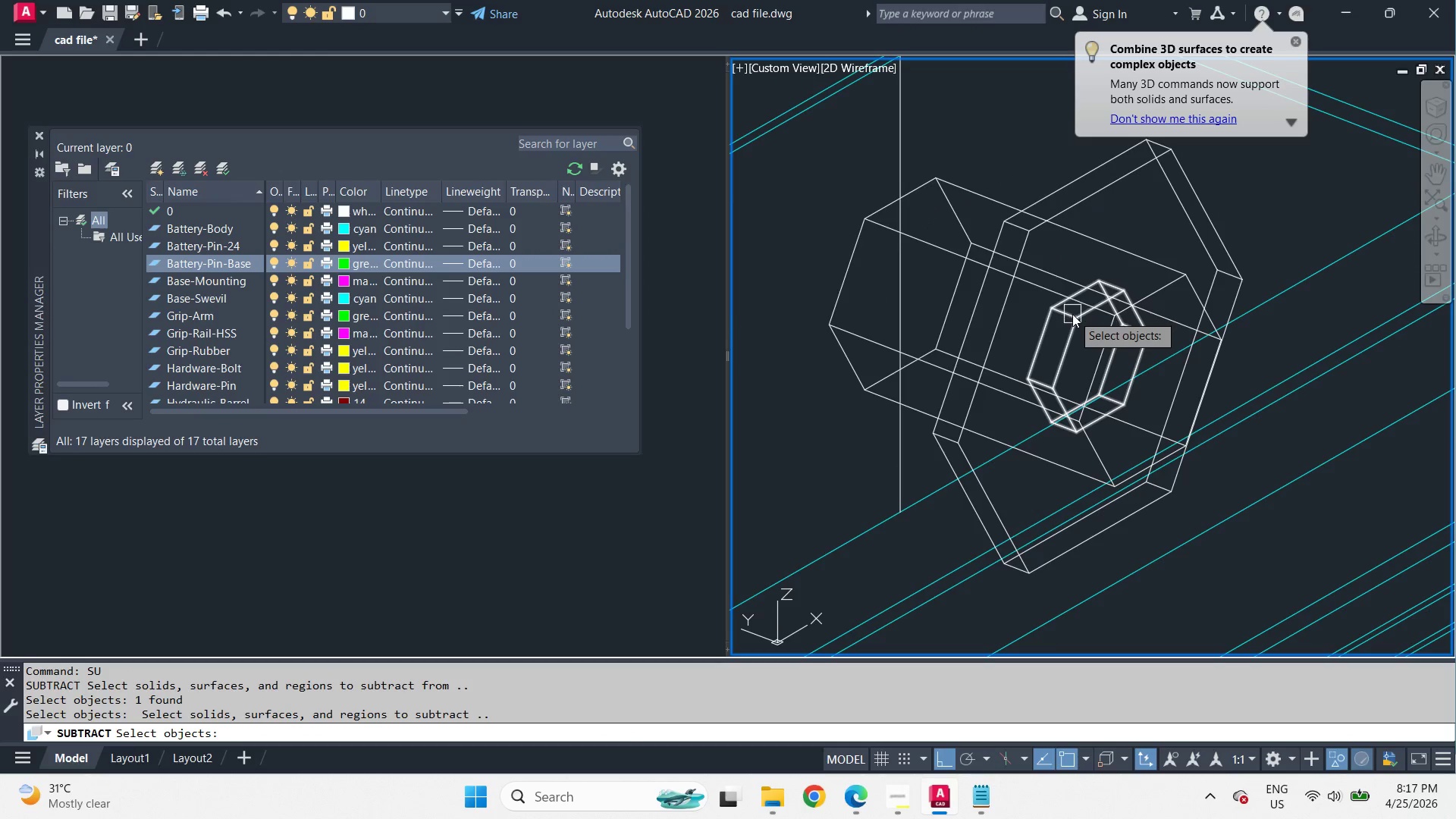 
left_click([1072, 314])
 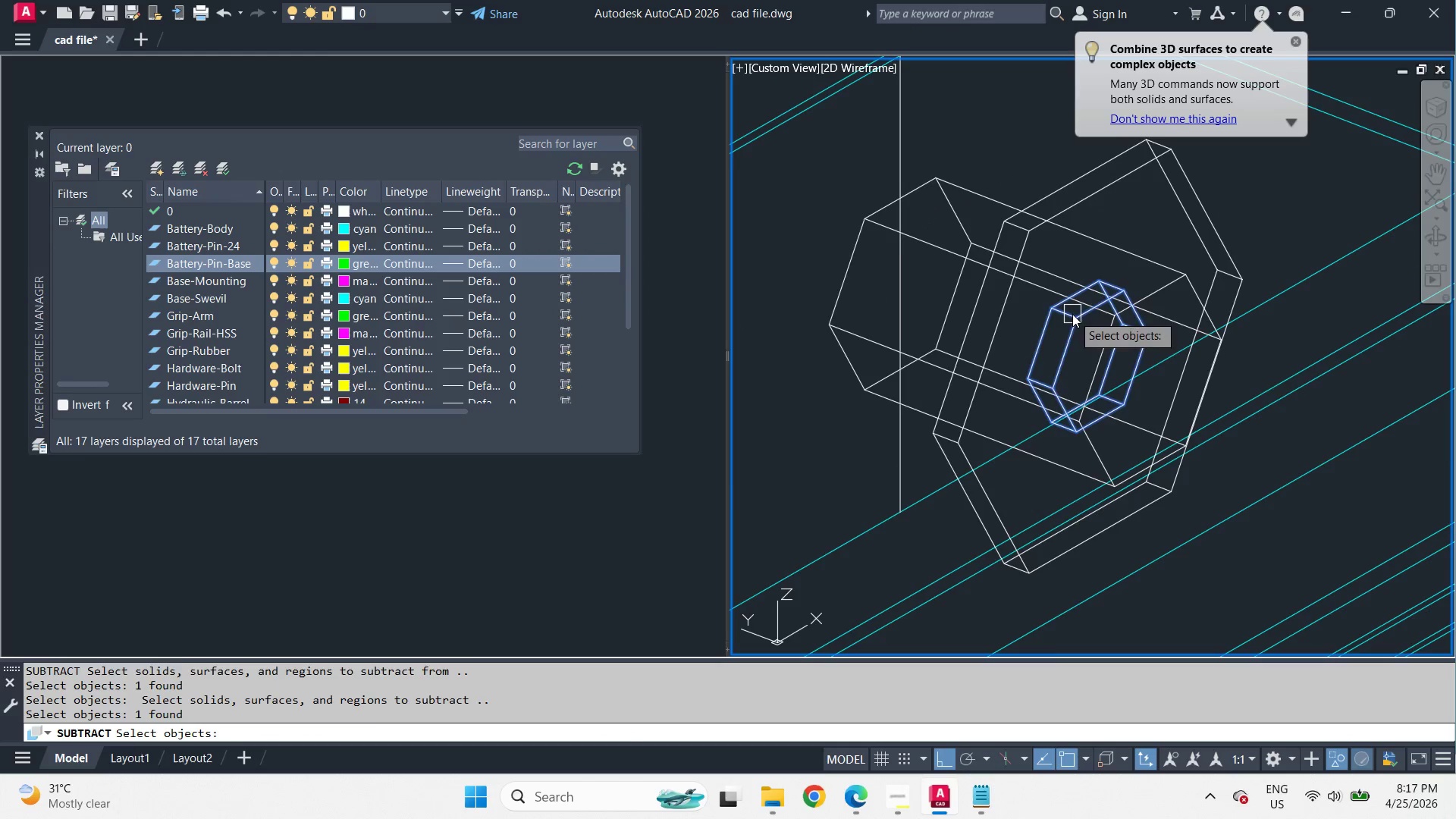 
key(Space)
 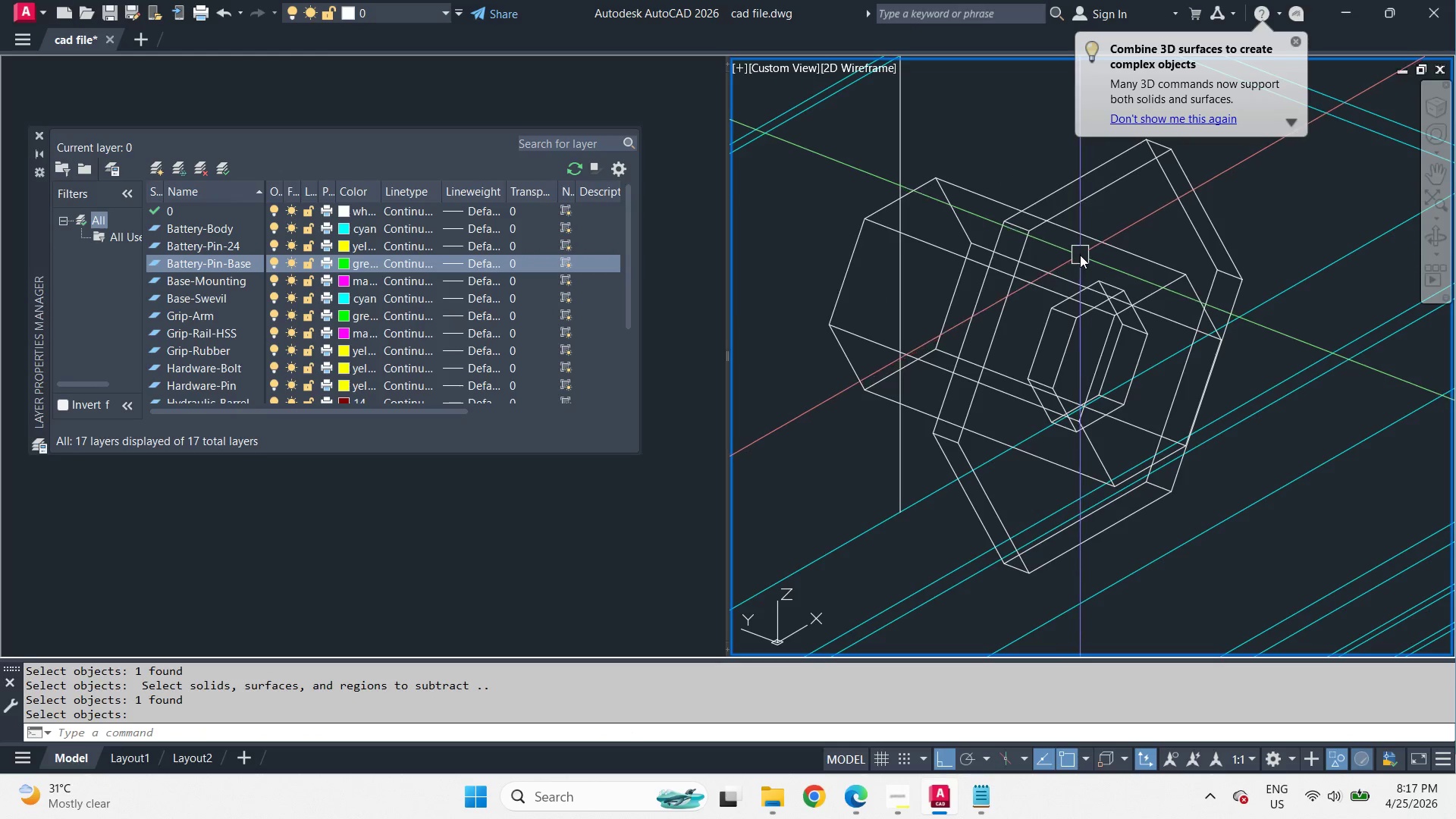 
key(S)
 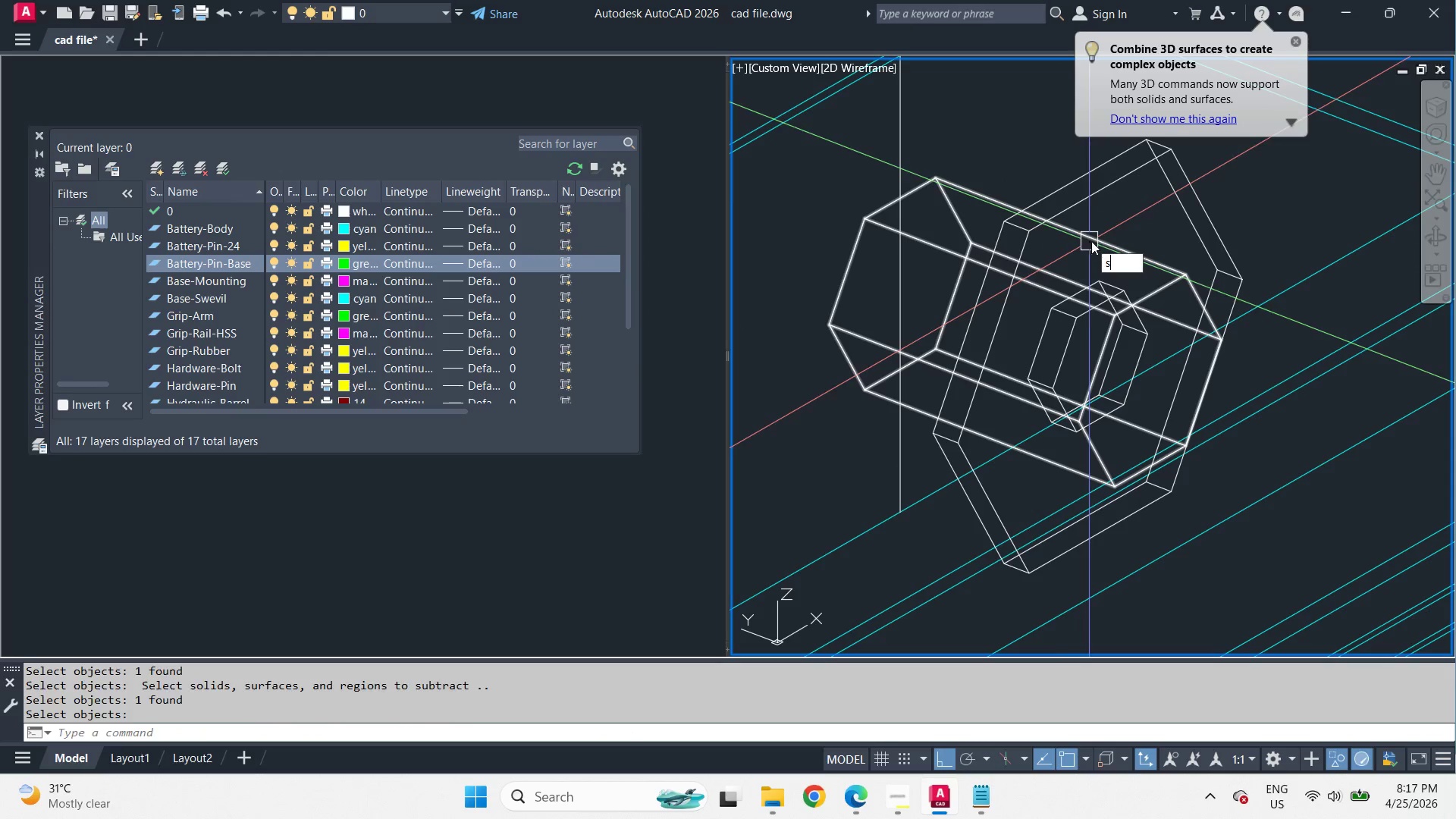 
key(Space)
 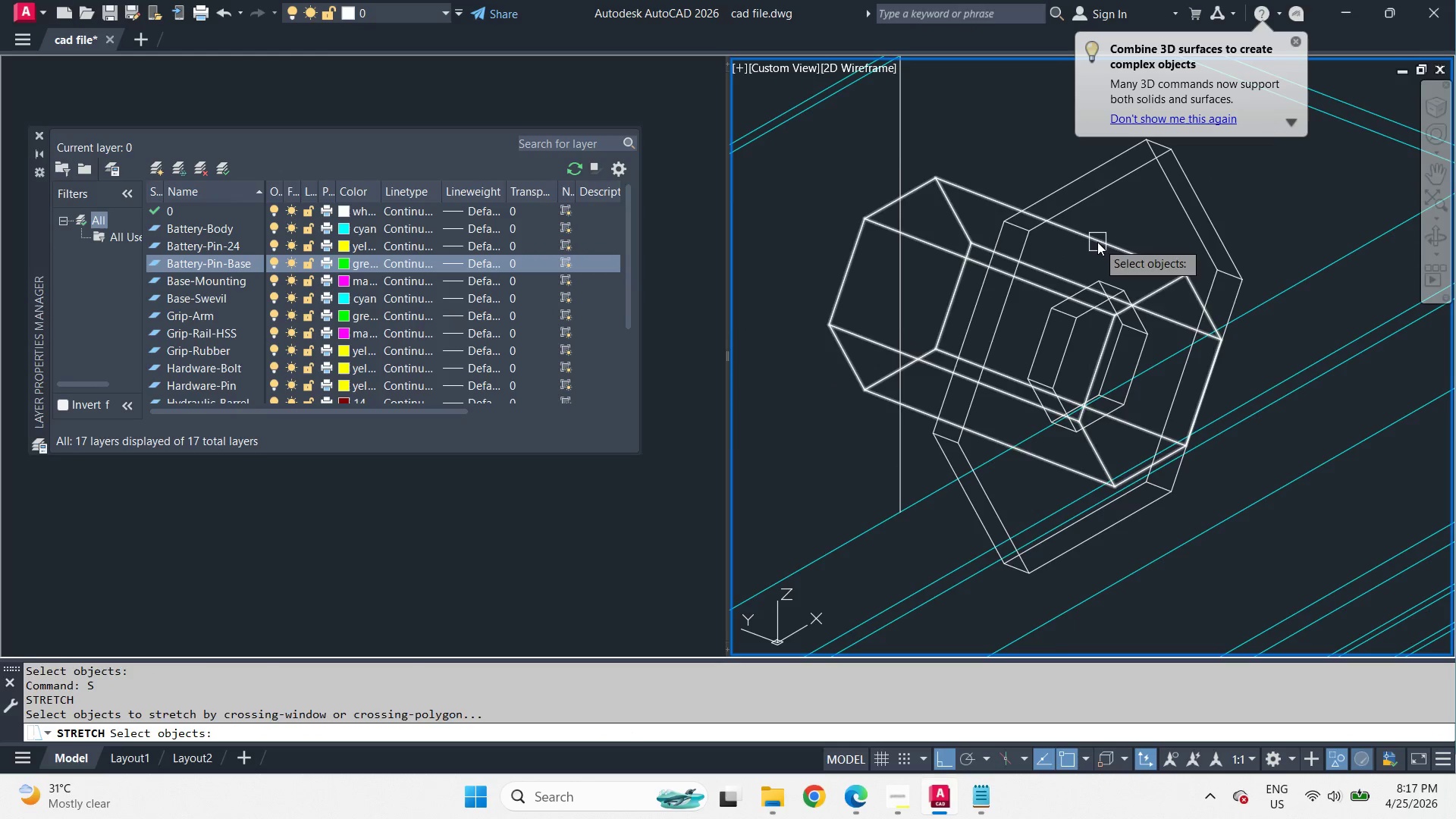 
key(Escape)
type(su )
 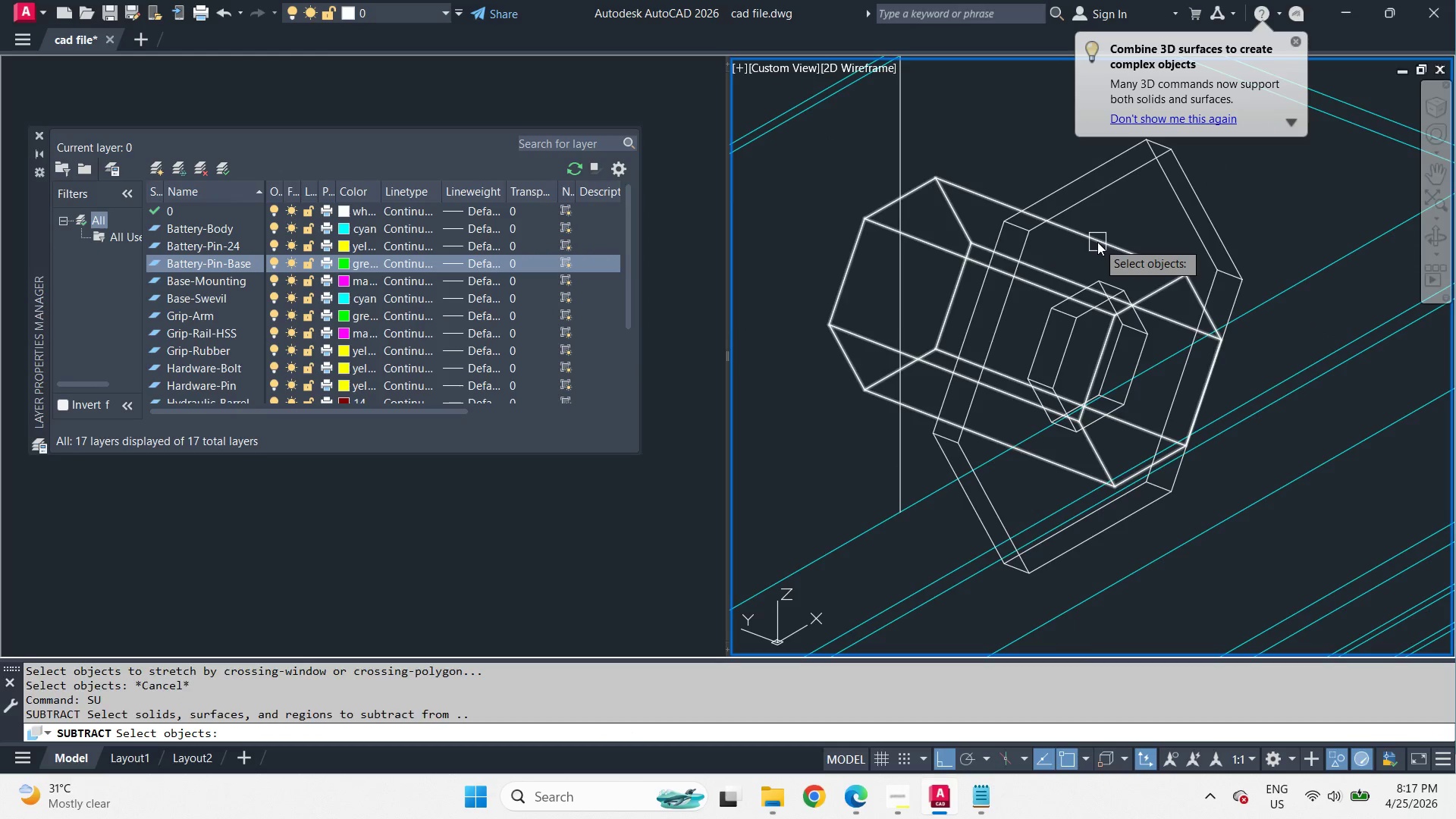 
left_click([1097, 242])
 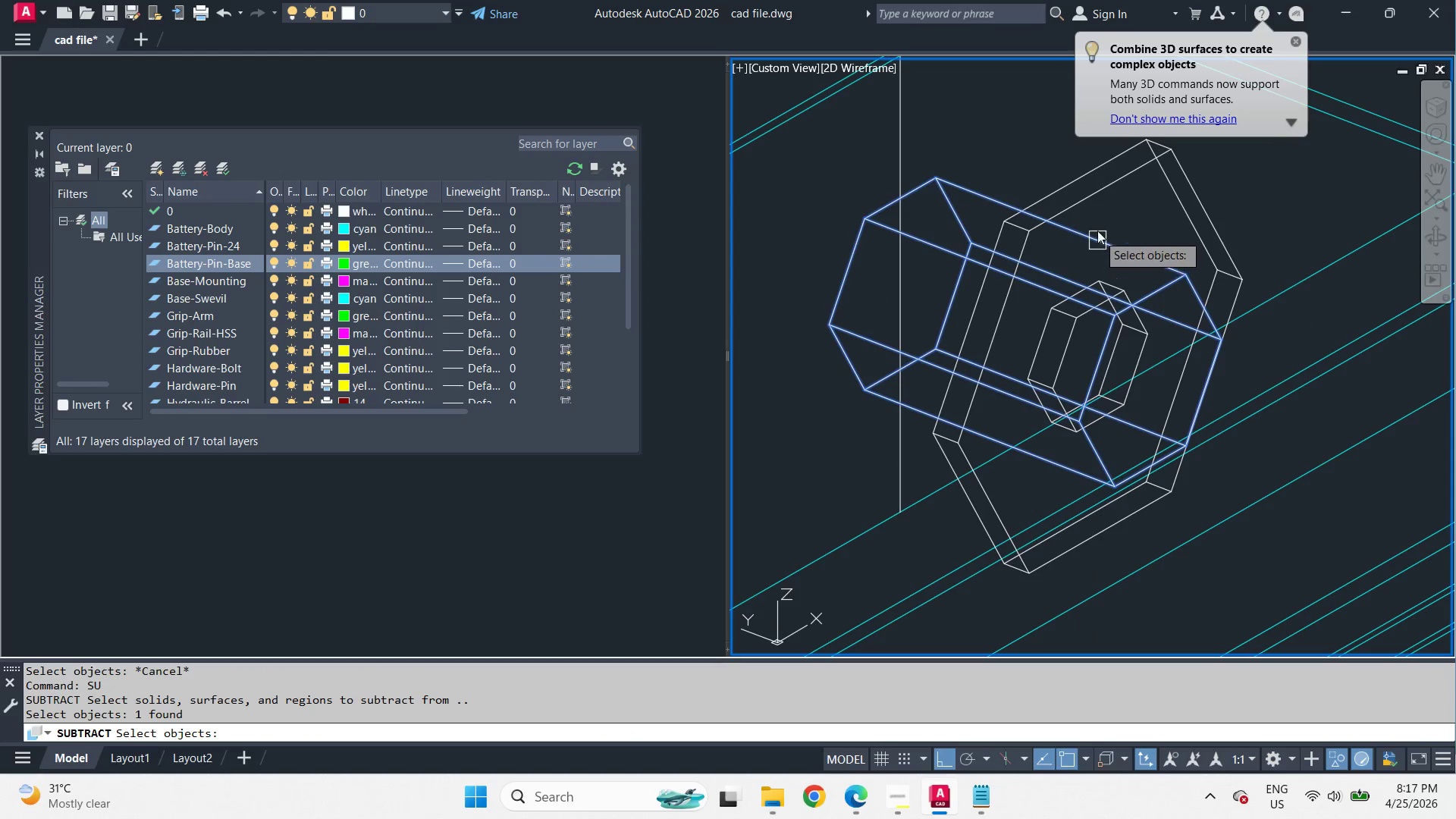 
key(Space)
 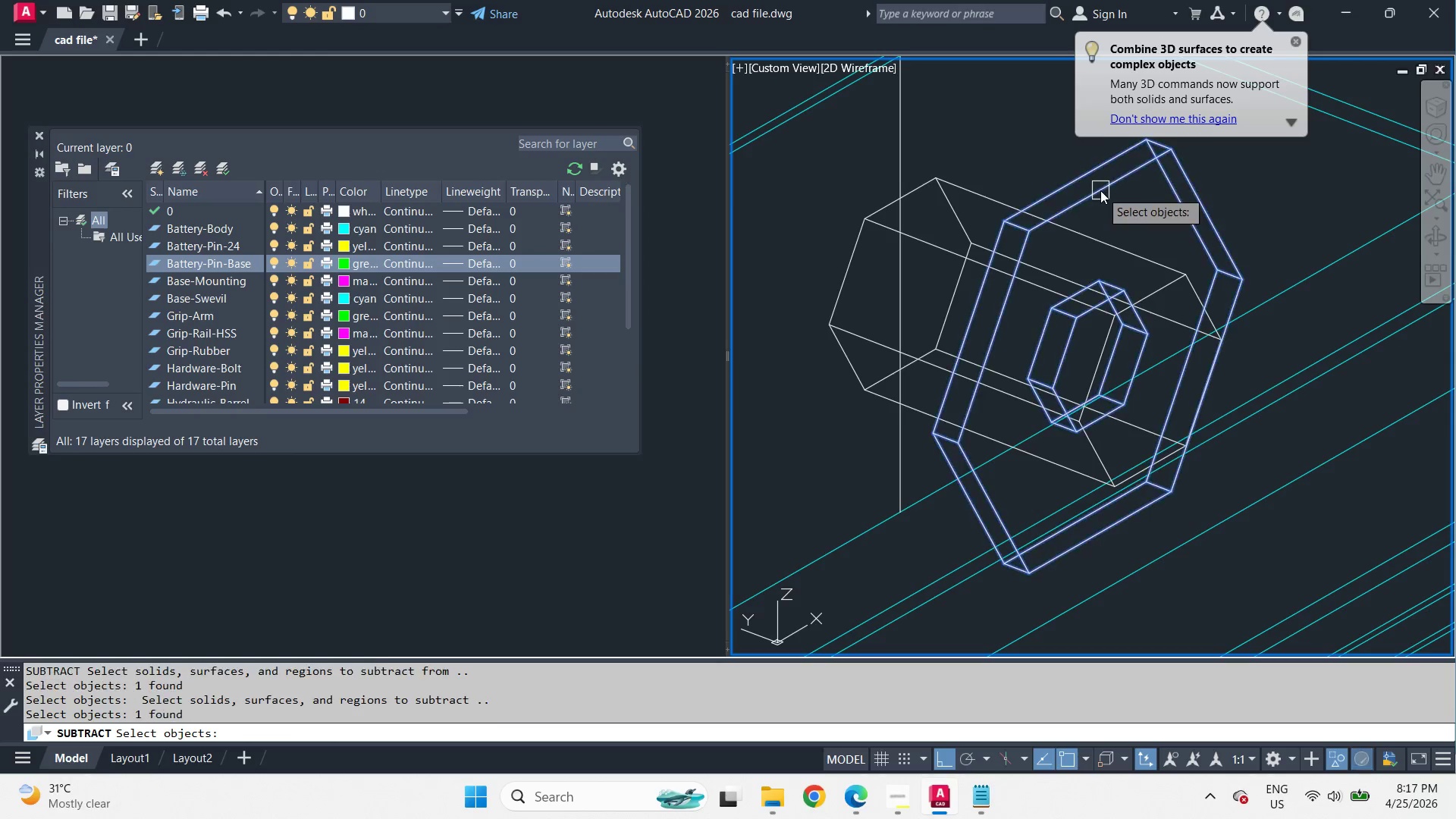 
key(Space)
 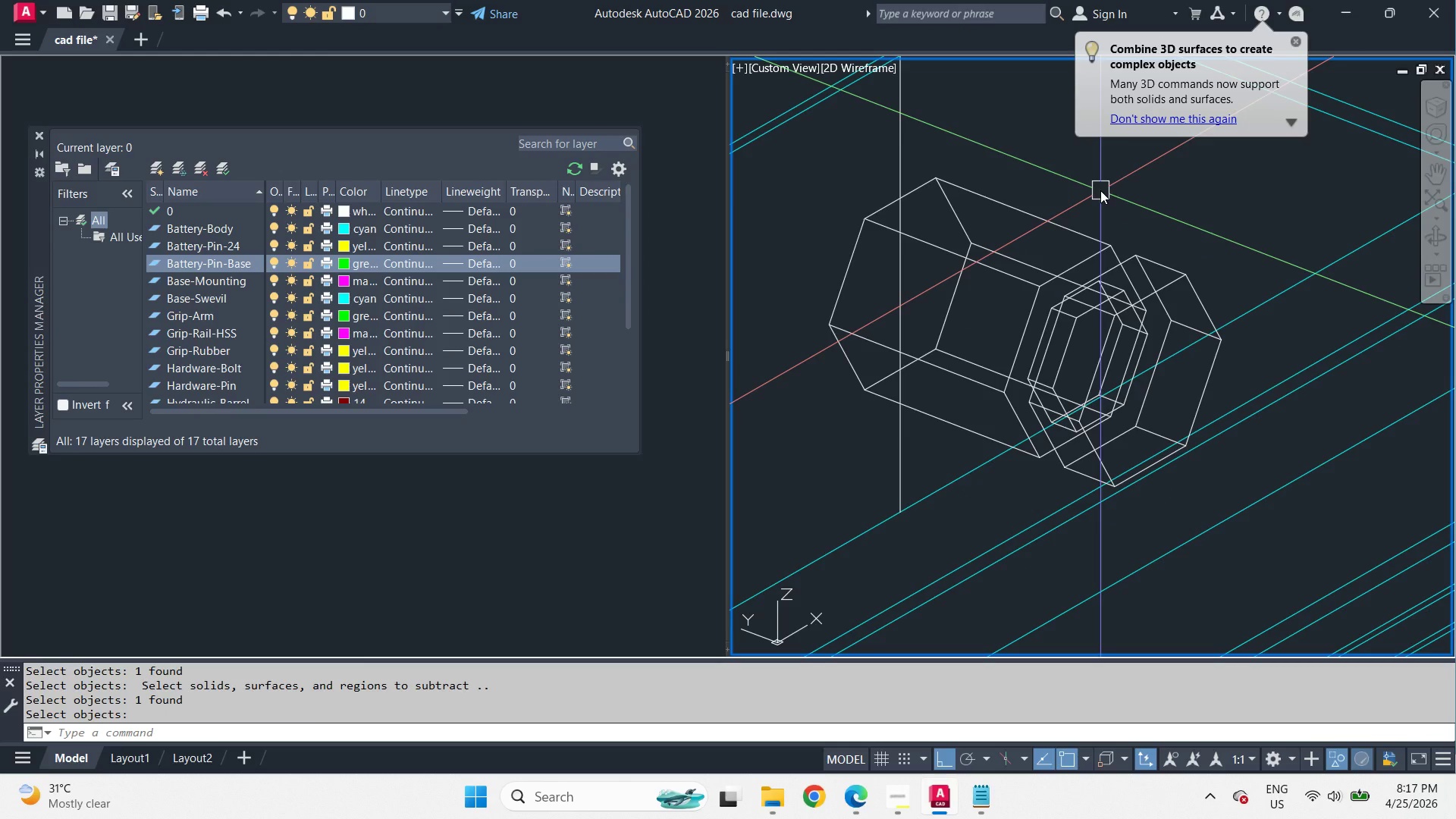 
type(vs s )
 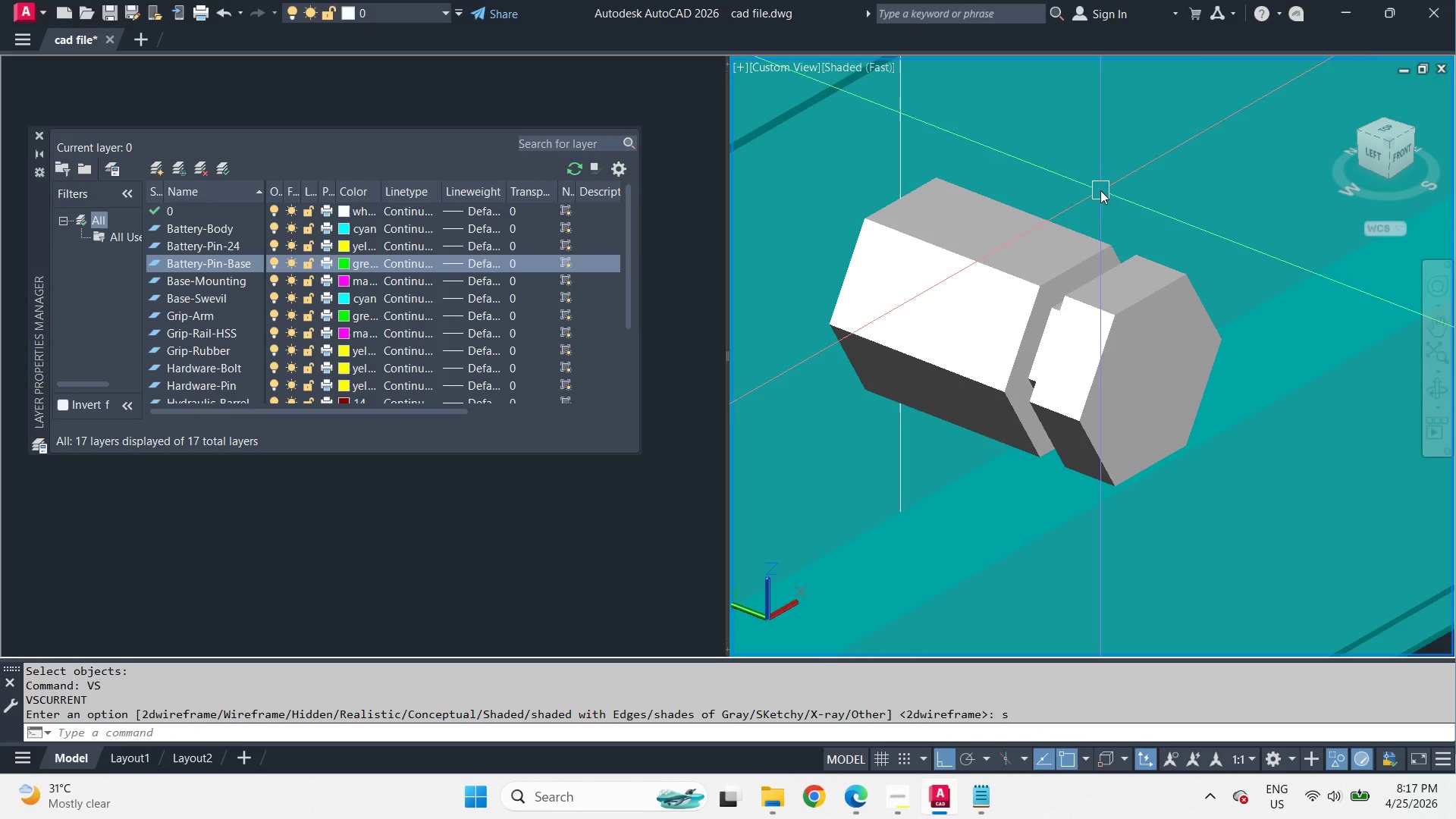 
hold_key(key=ShiftLeft, duration=1.7)
 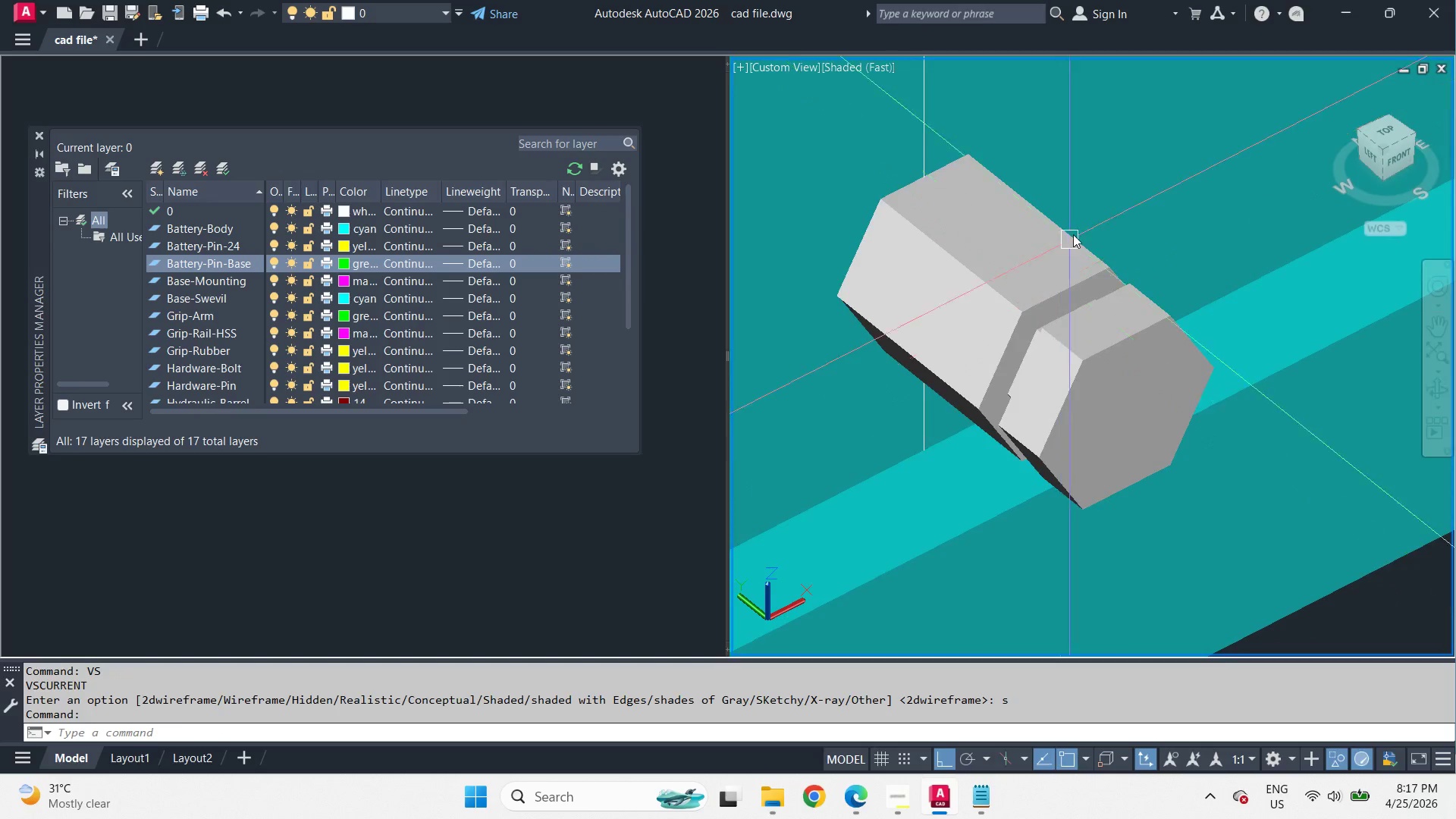 
left_click([1122, 239])
 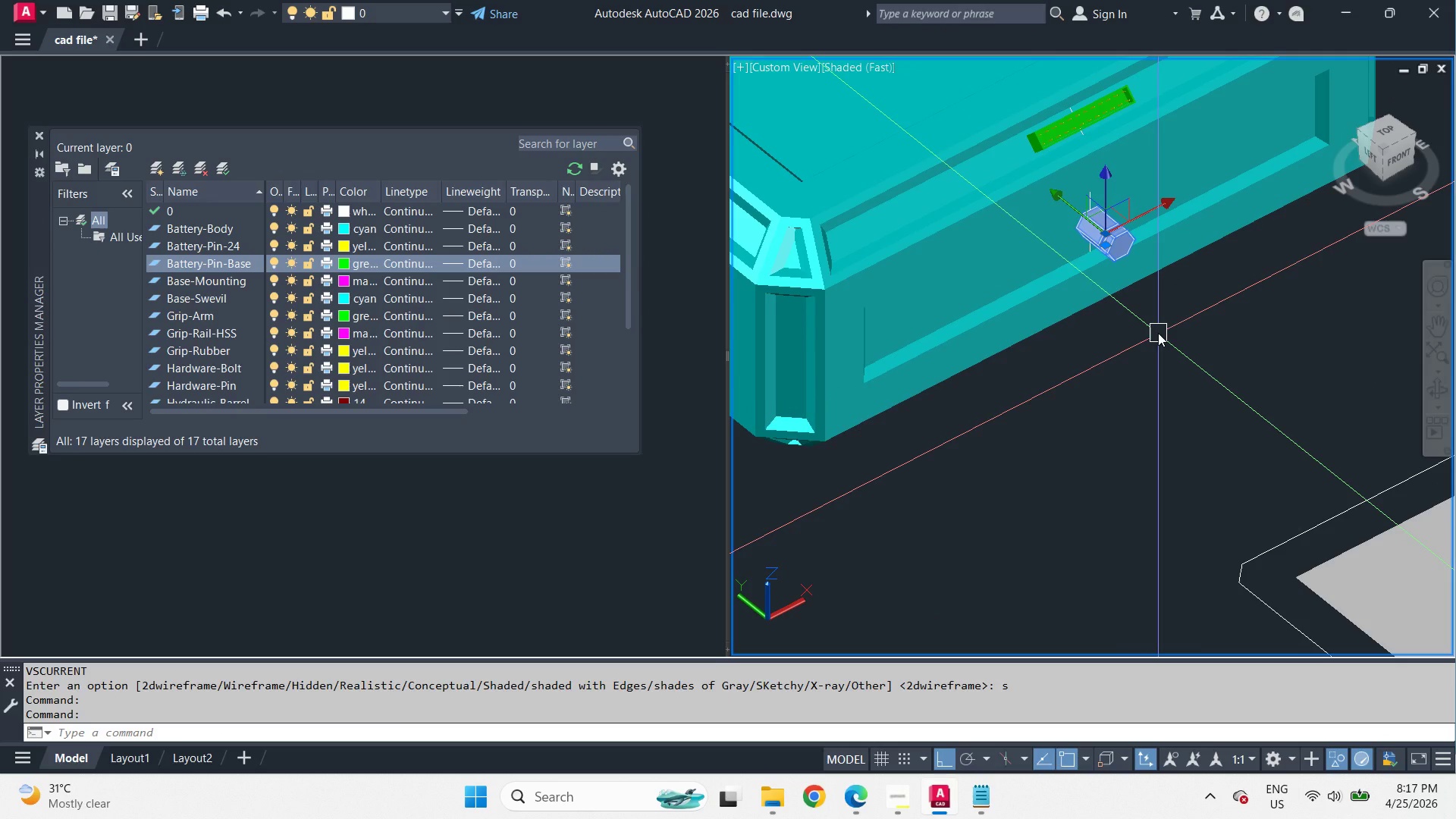 
scroll: coordinate [1129, 218], scroll_direction: down, amount: 4.0
 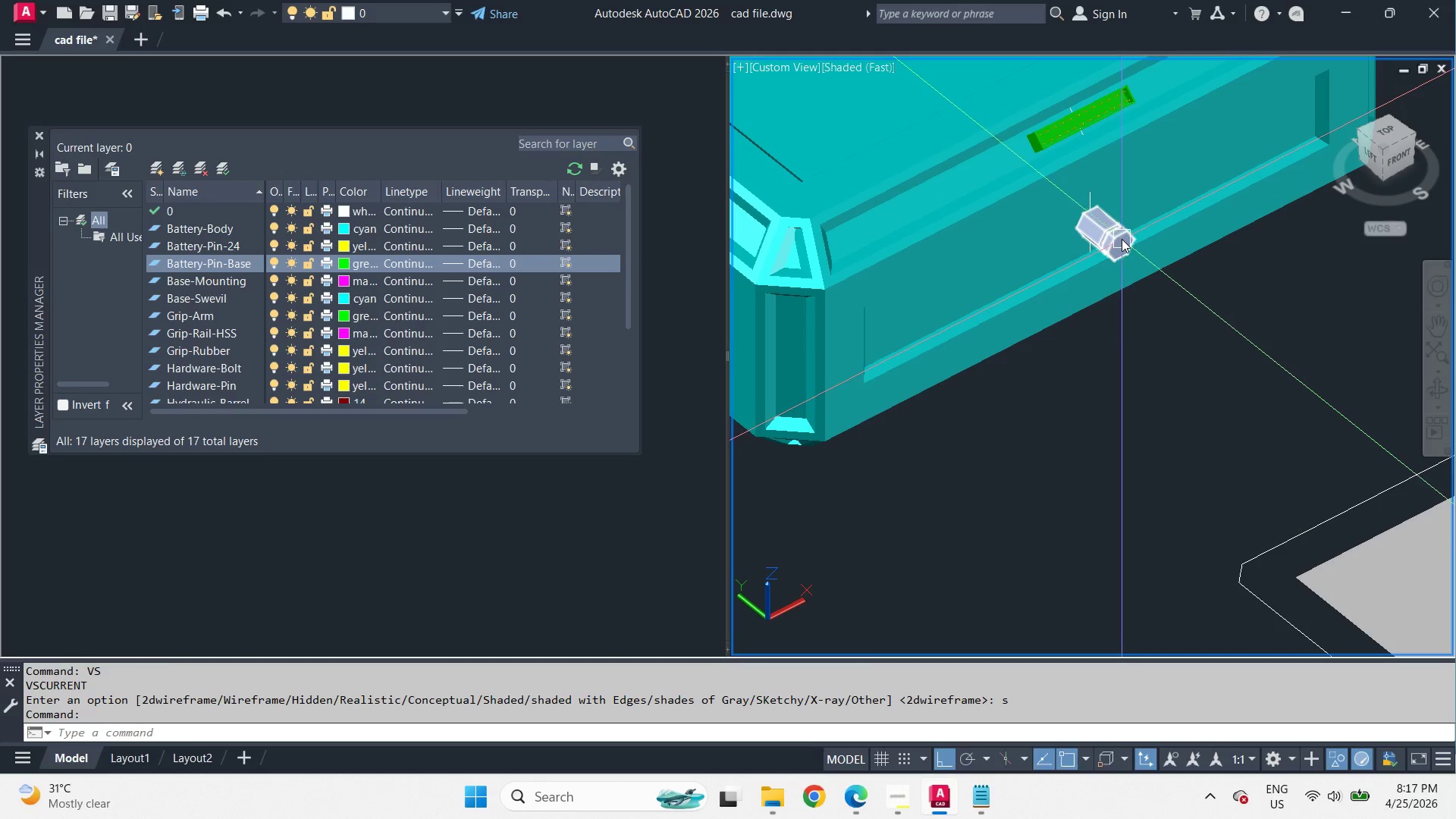 
key(M)
 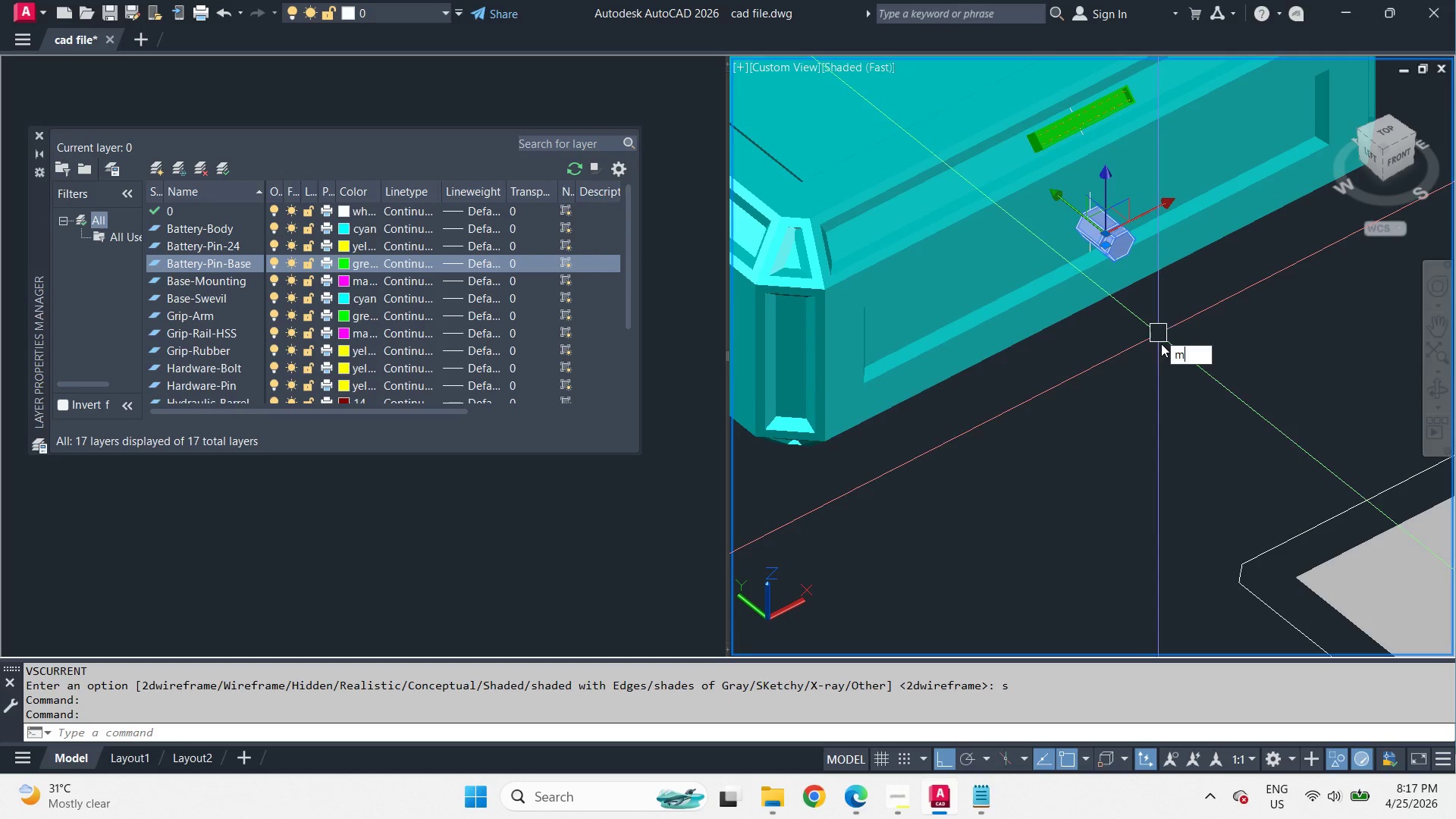 
key(Space)
 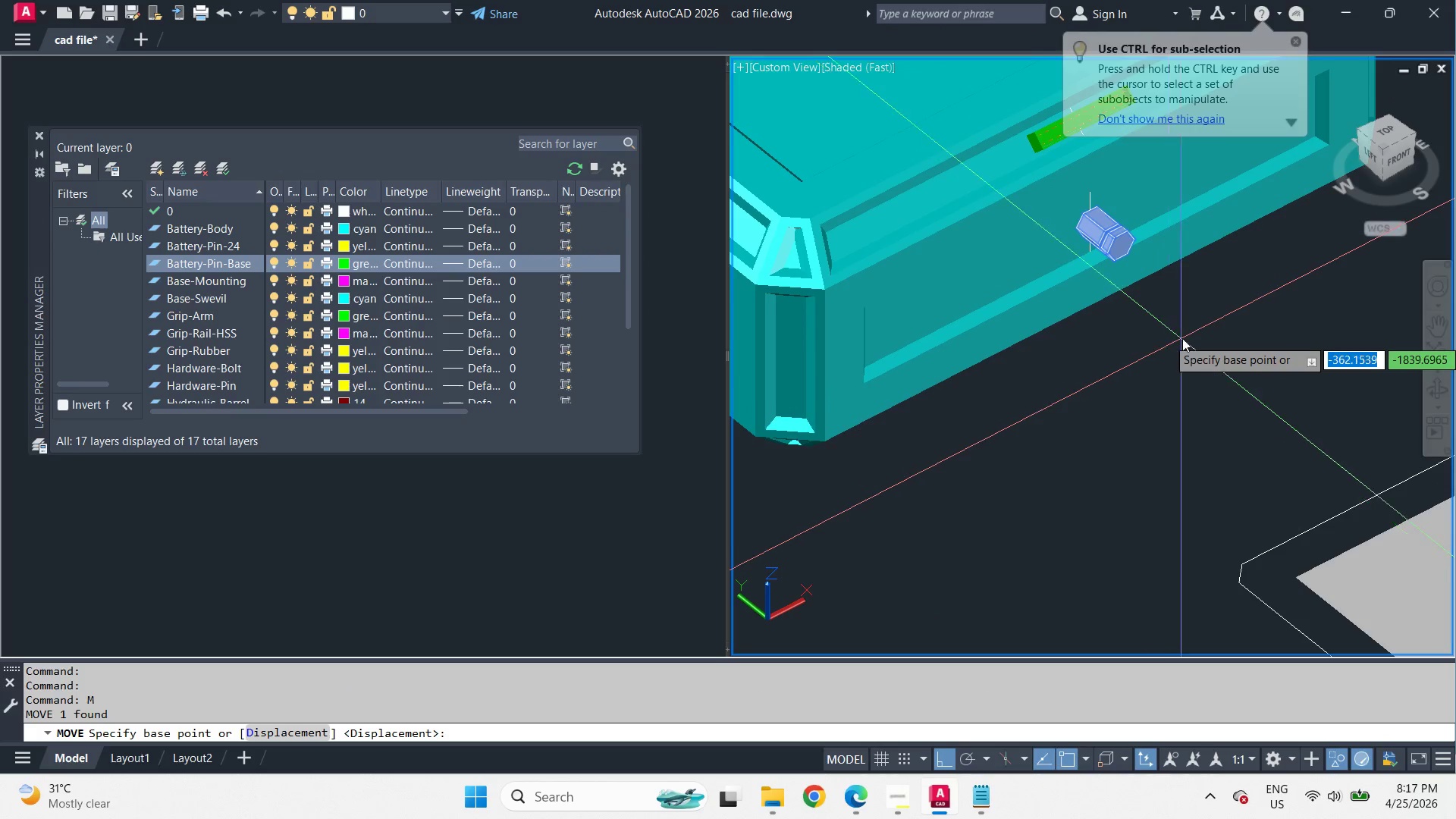 
left_click([1182, 338])
 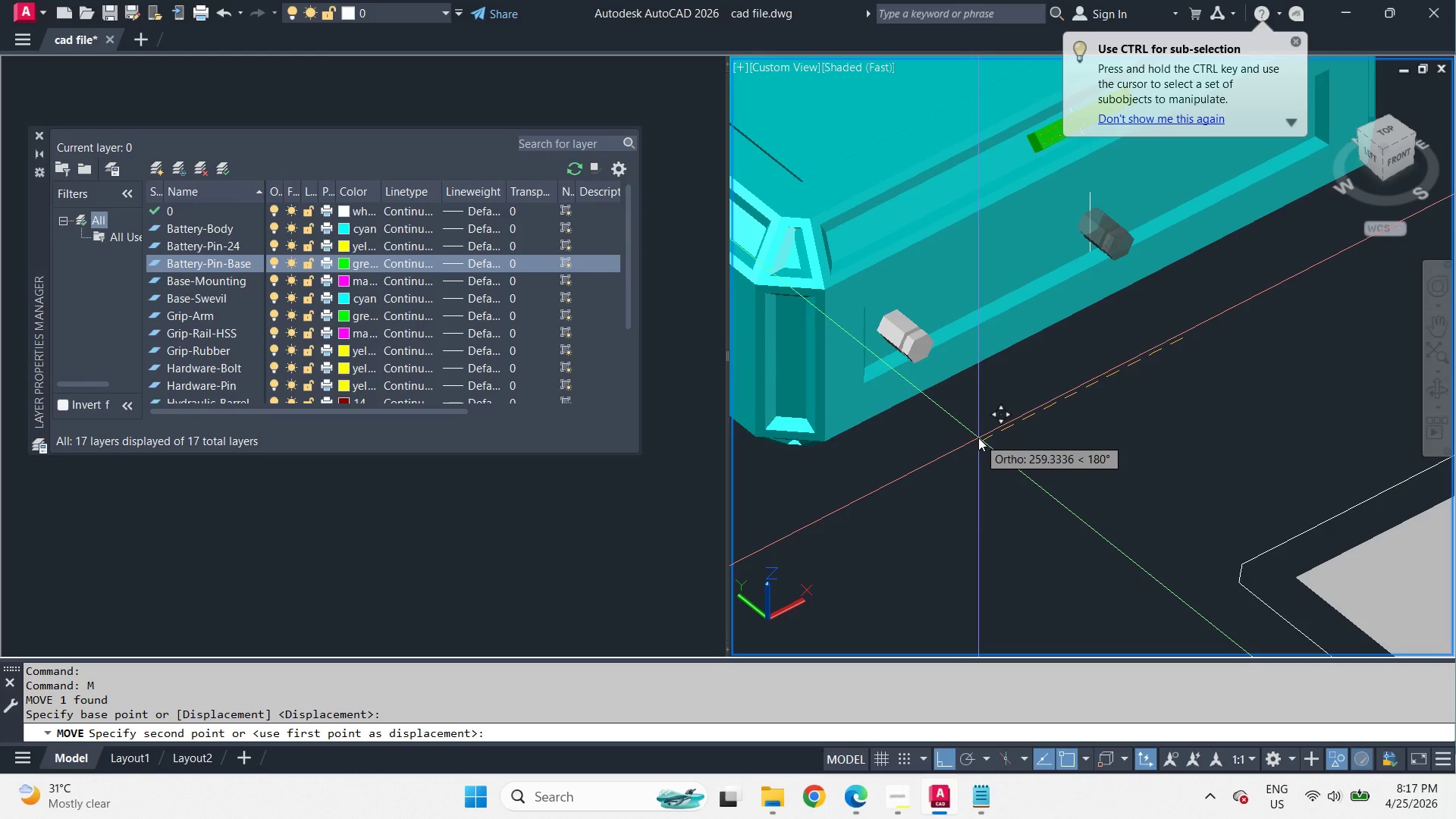 
key(Numpad2)
 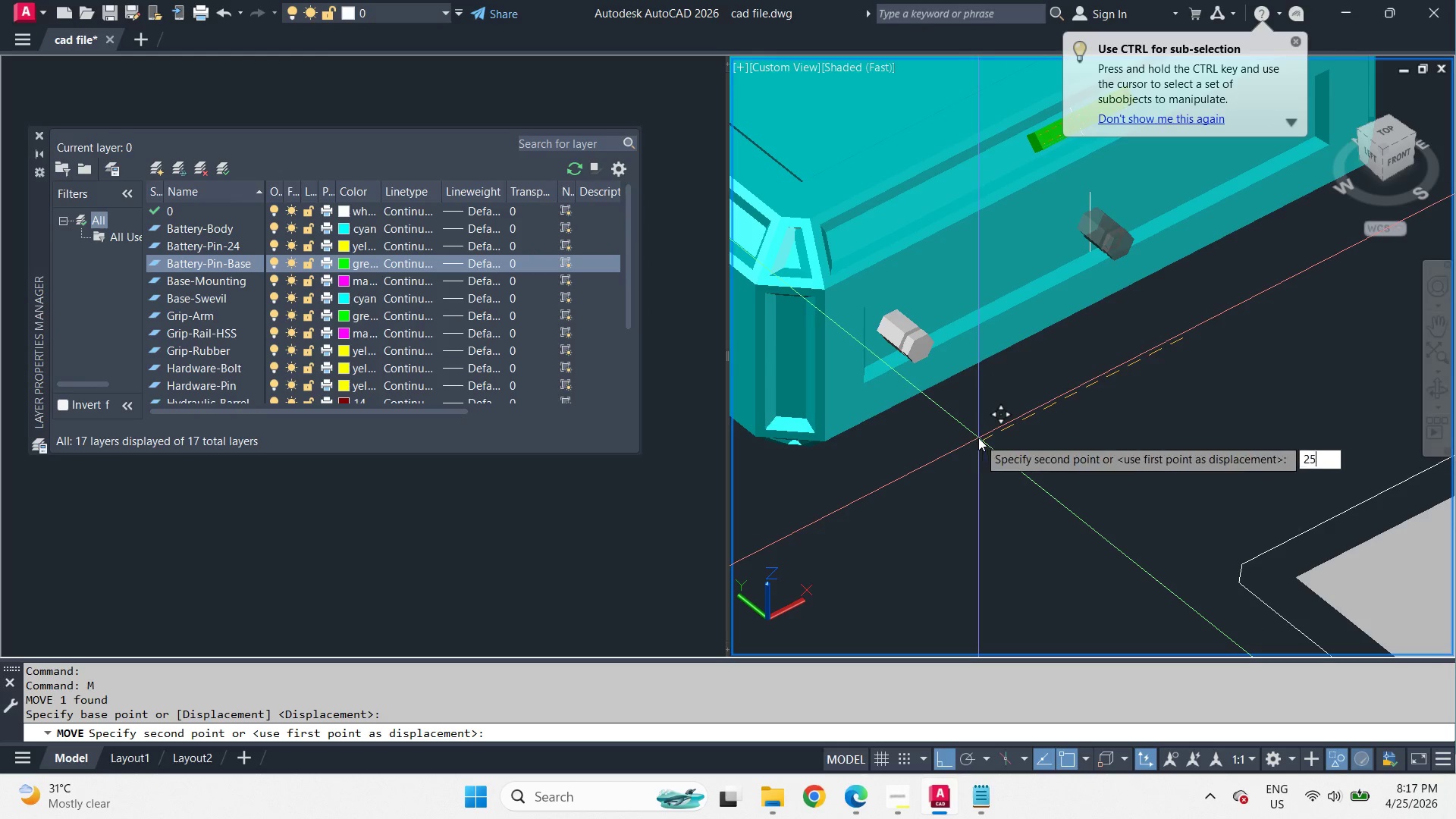 
key(Numpad5)
 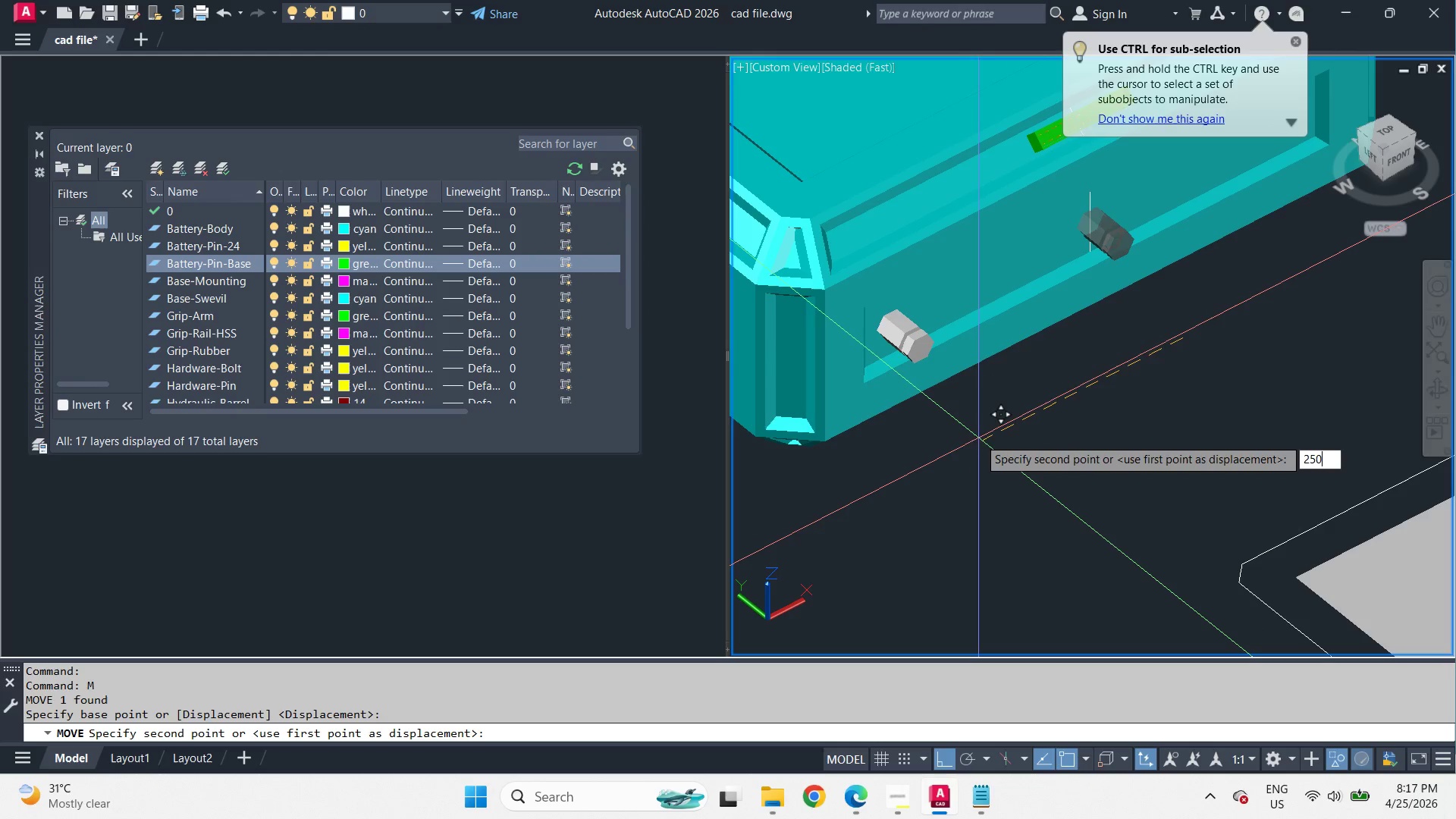 
key(Numpad0)
 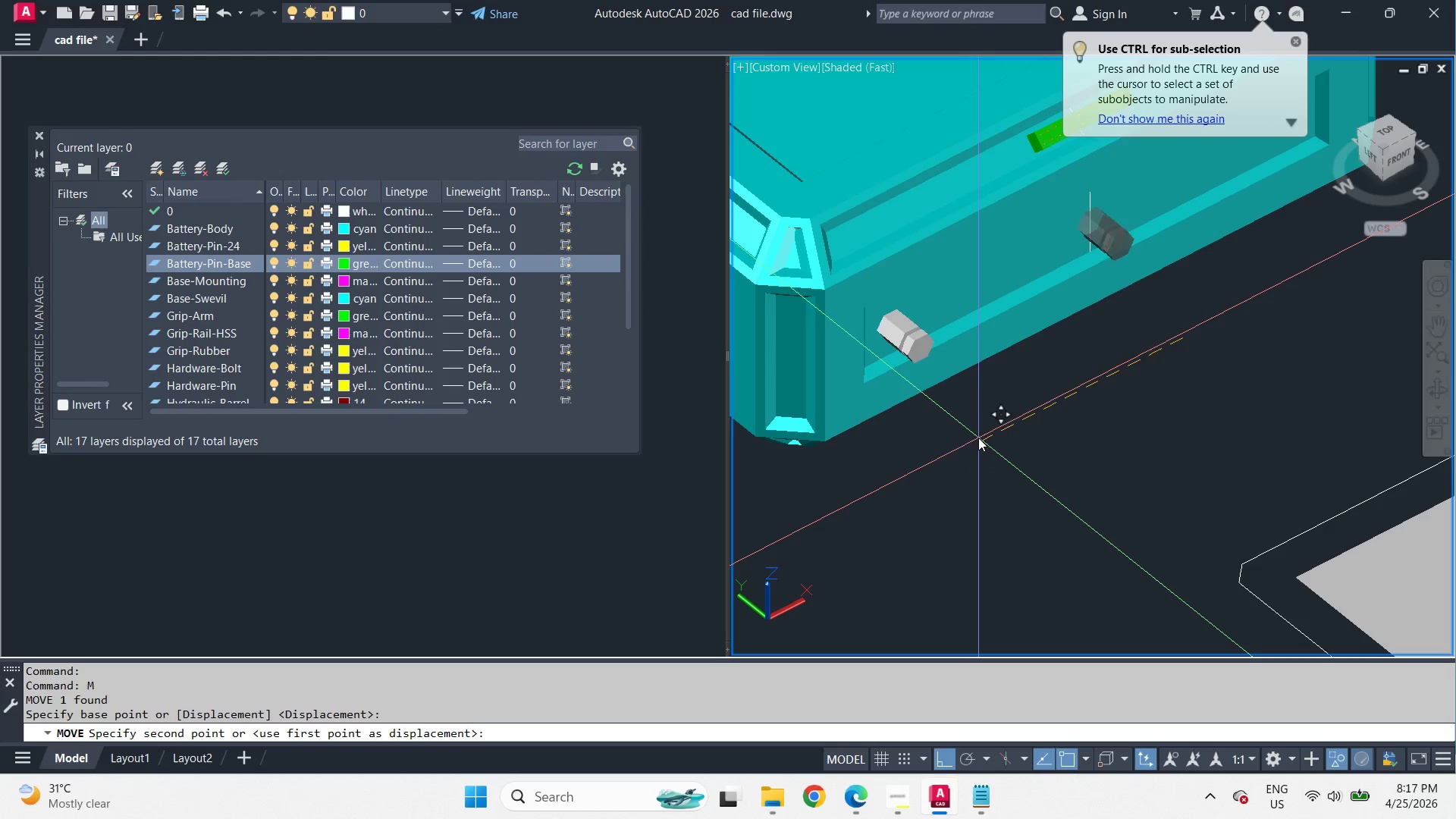 
key(Space)
 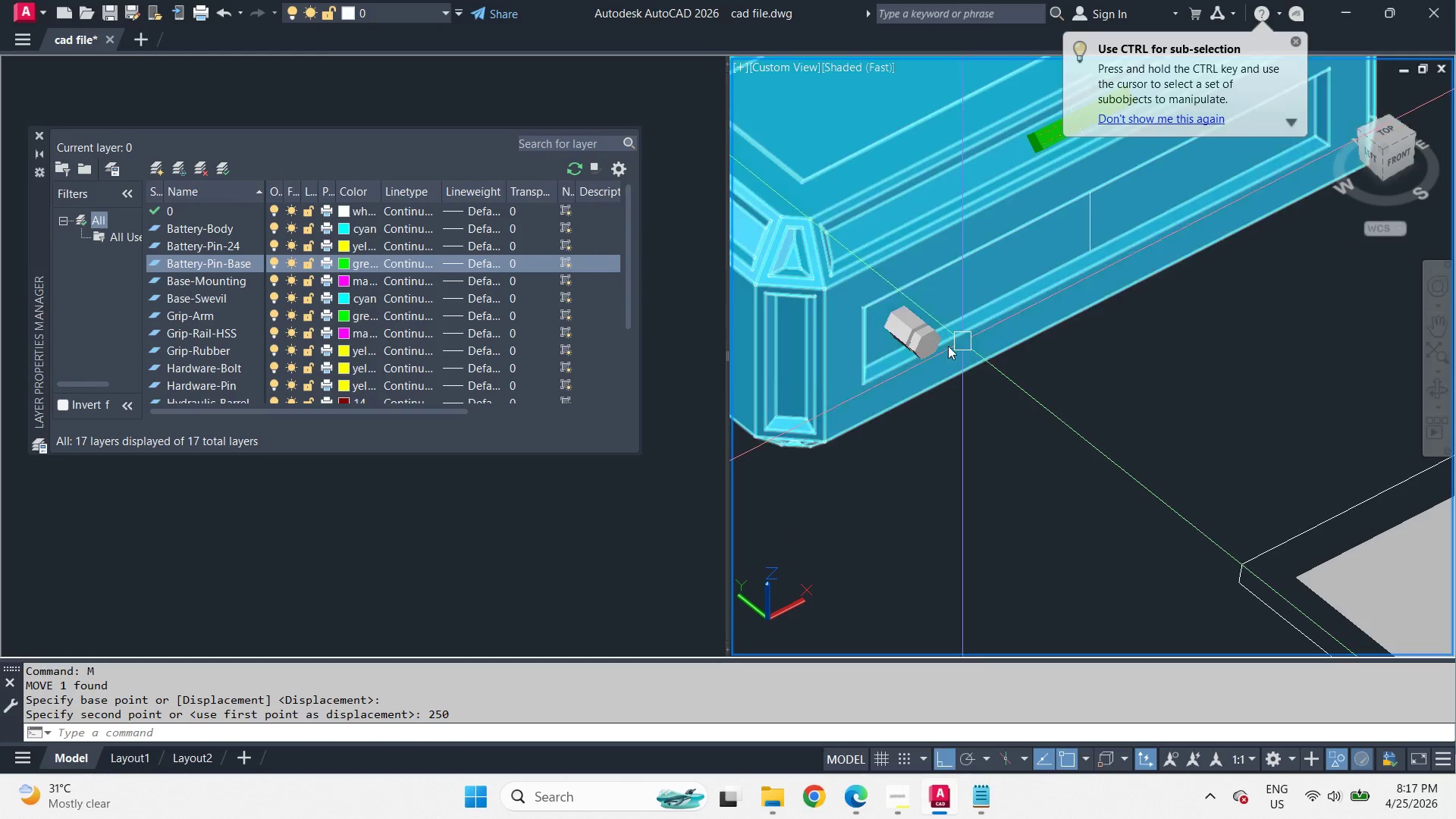 
left_click([924, 336])
 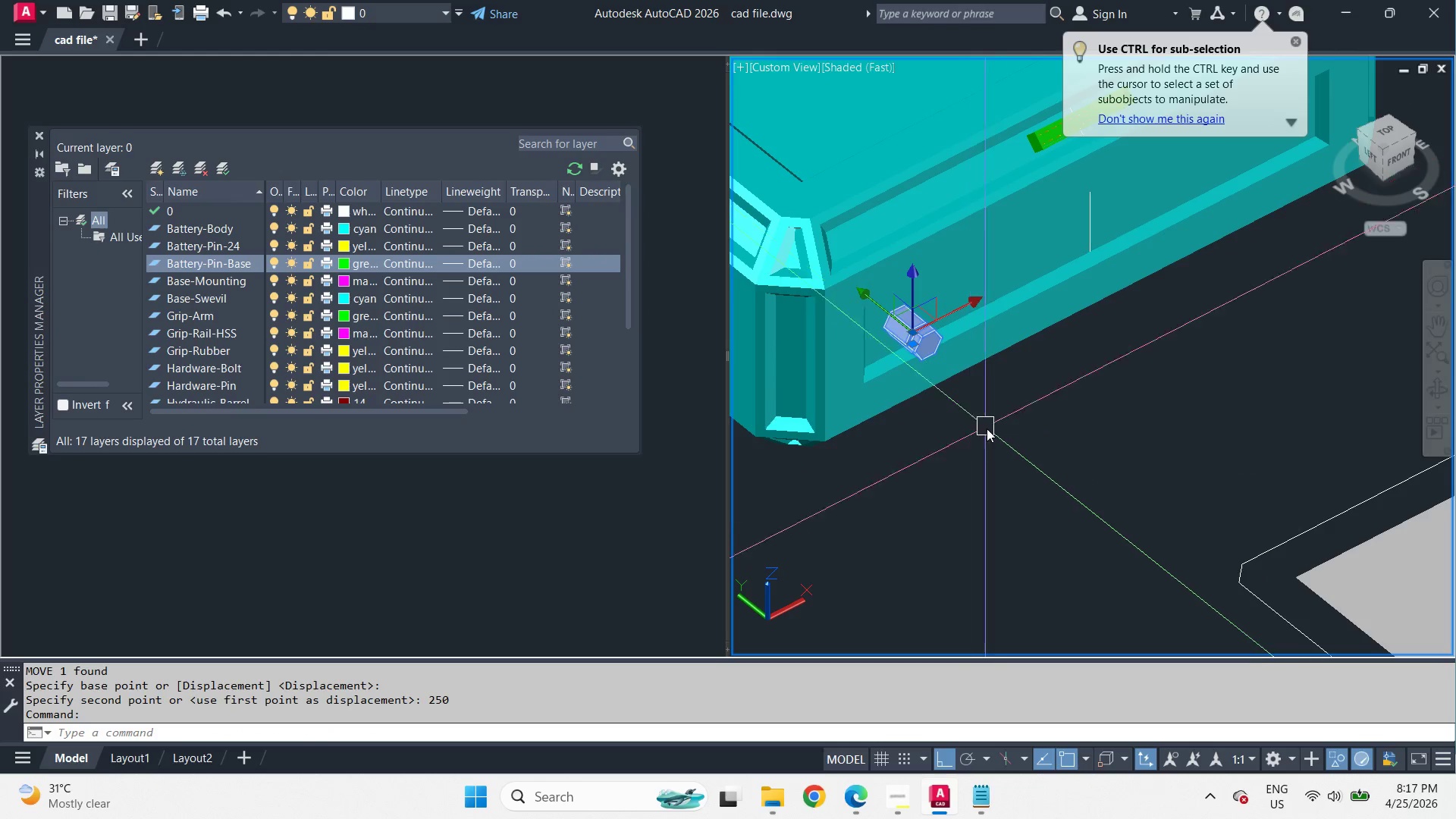 
key(C)
 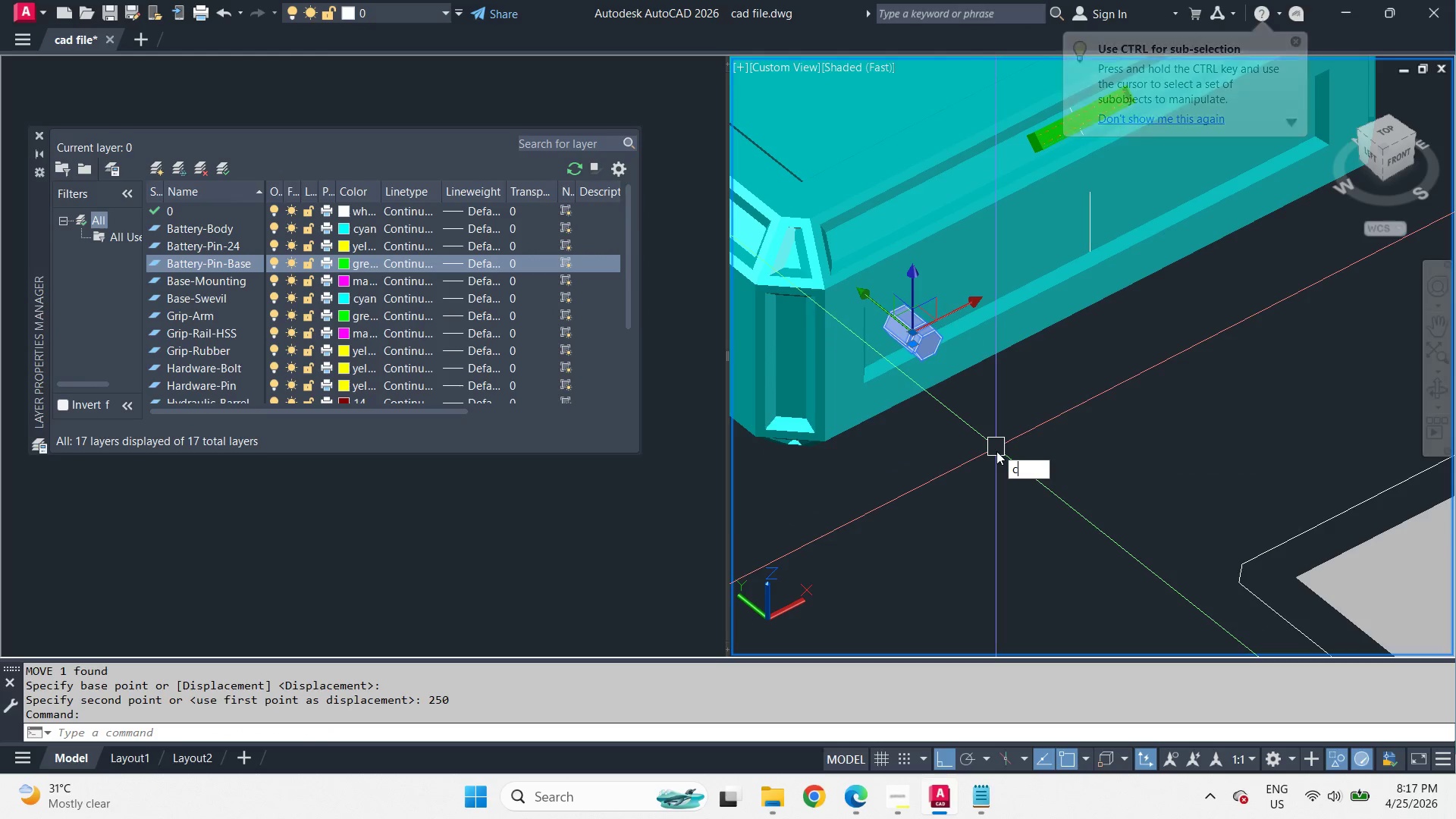 
key(O)
 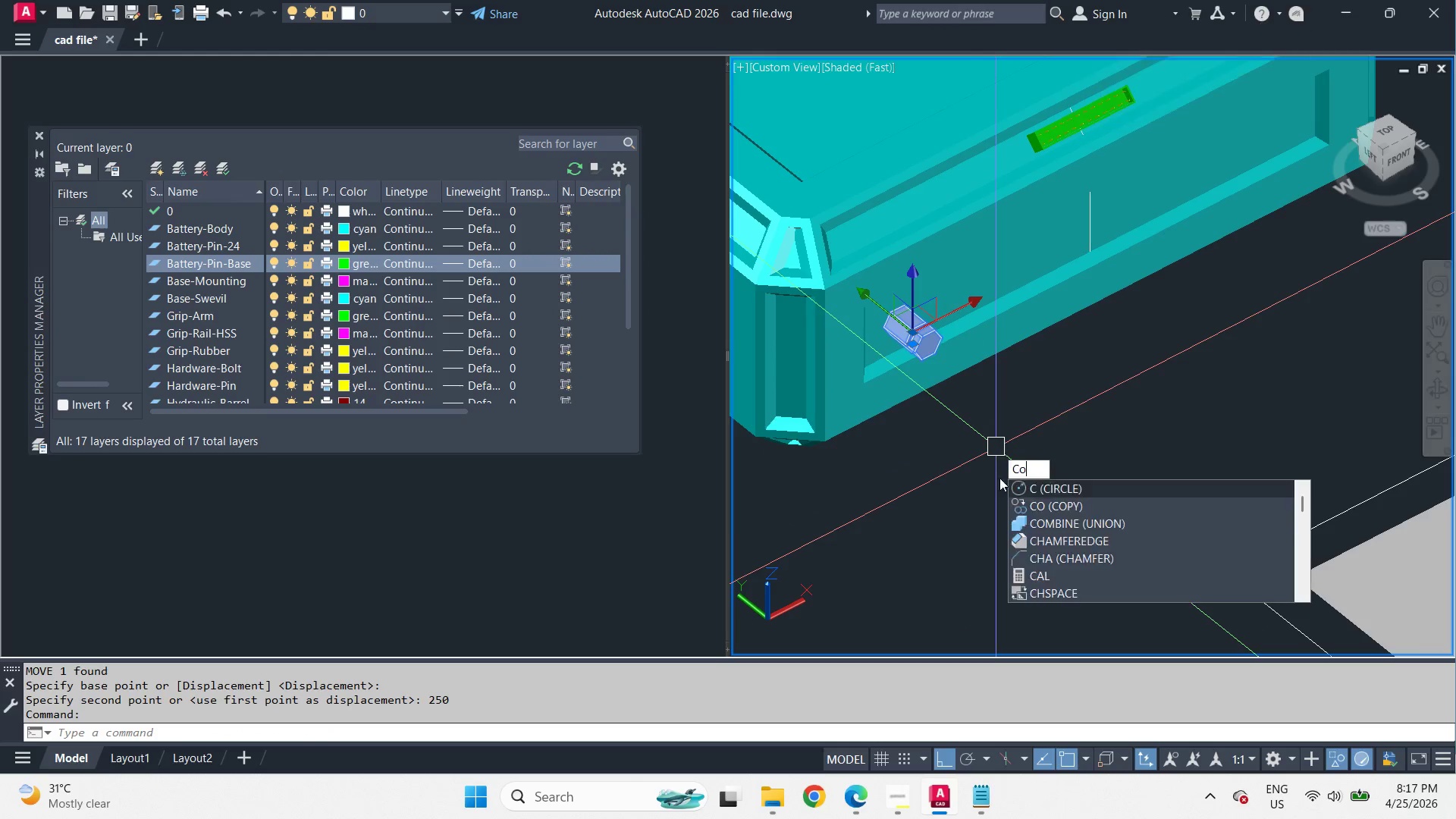 
key(Space)
 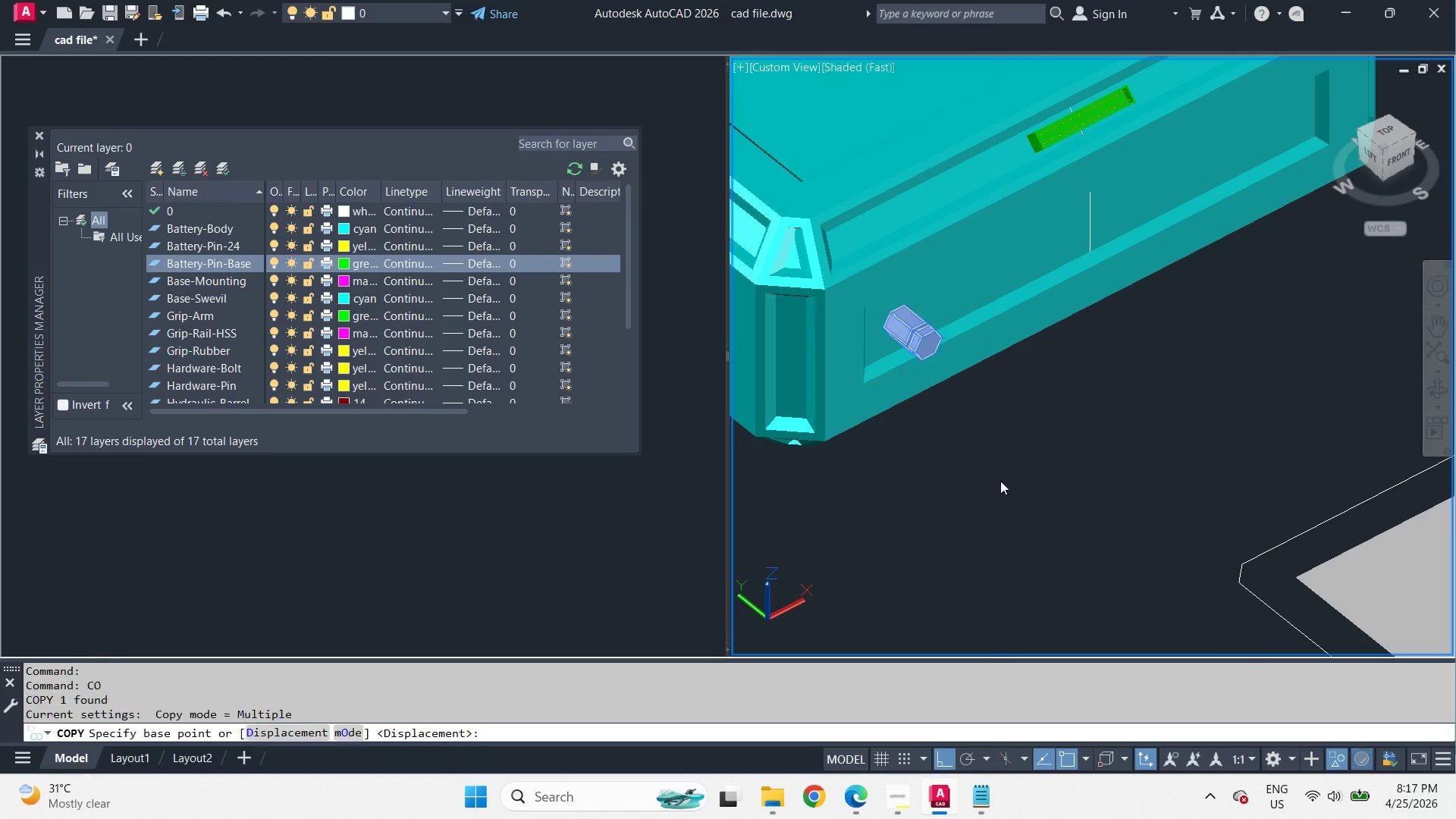 
left_click_drag(start_coordinate=[999, 481], to_coordinate=[1100, 463])
 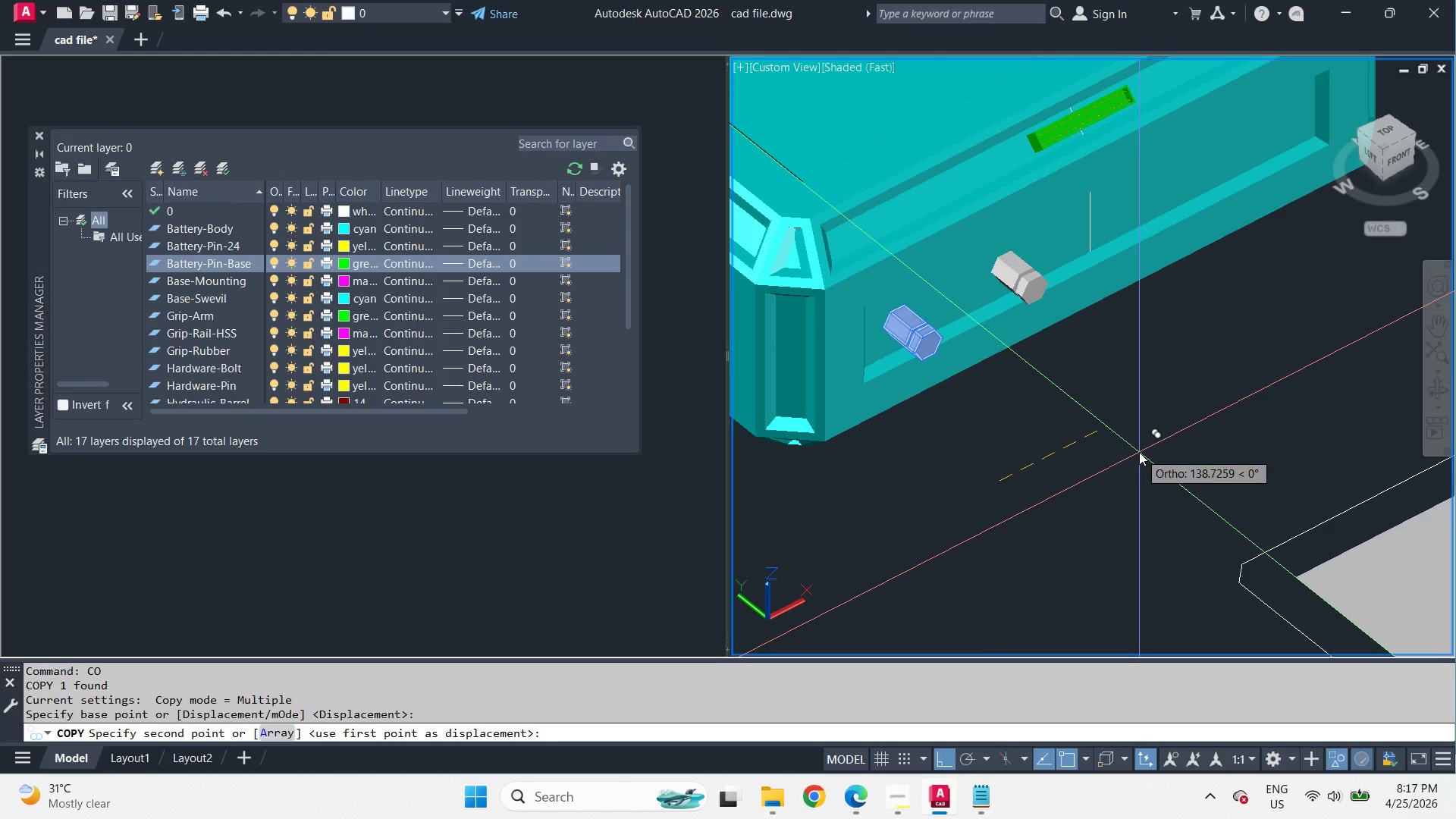 
key(Numpad5)
 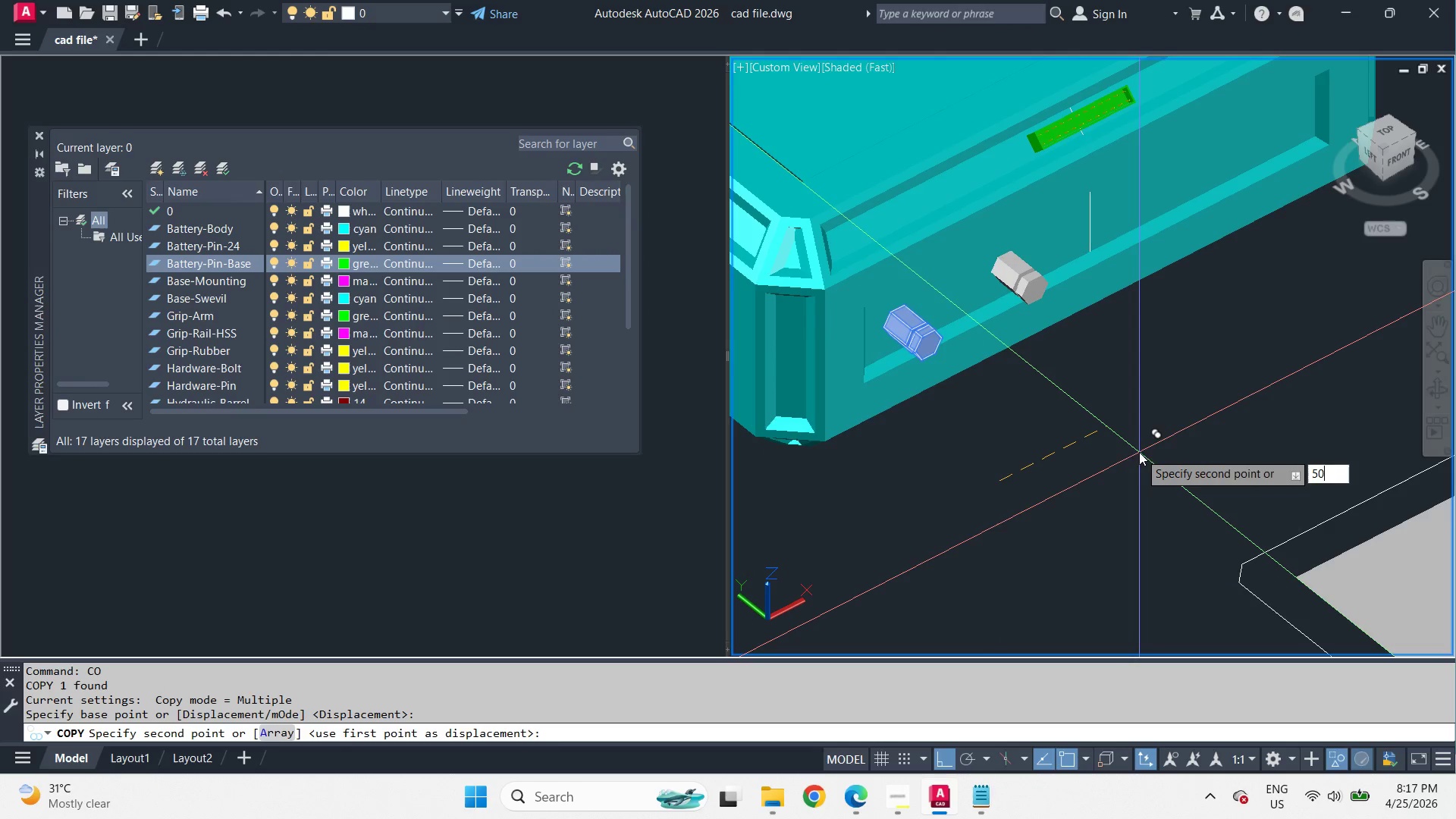 
key(Numpad0)
 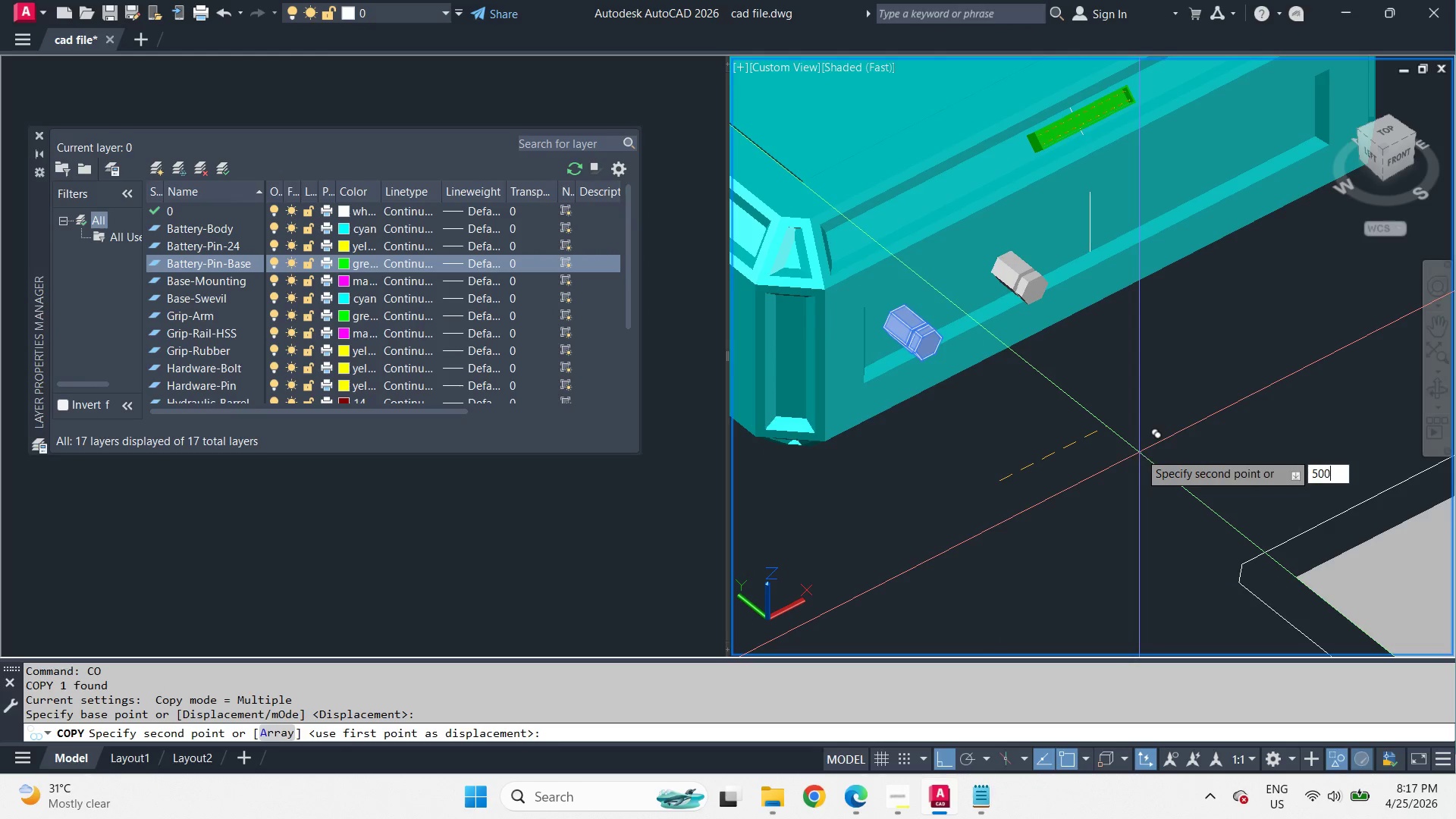 
key(Numpad0)
 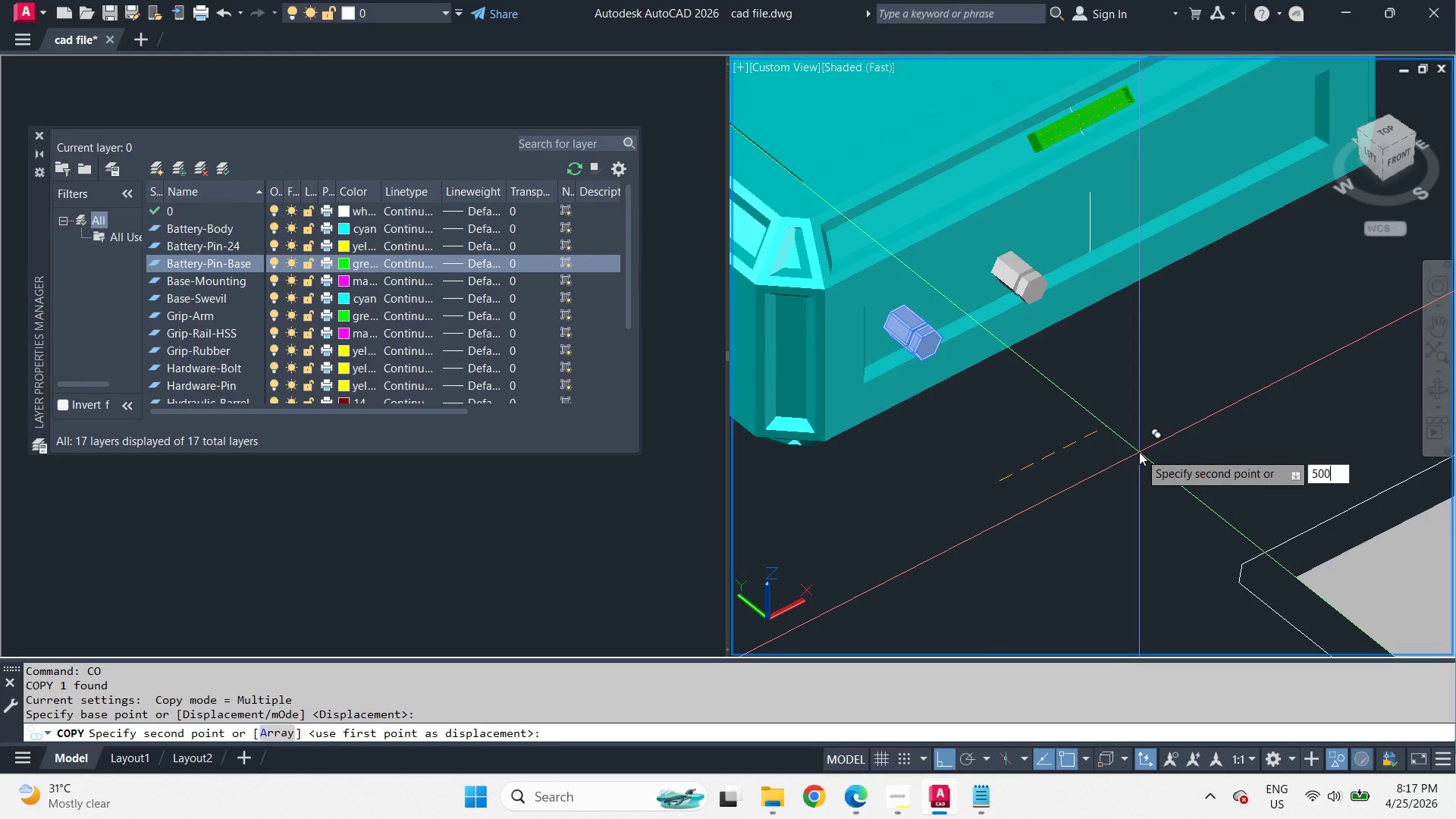 
key(Space)
 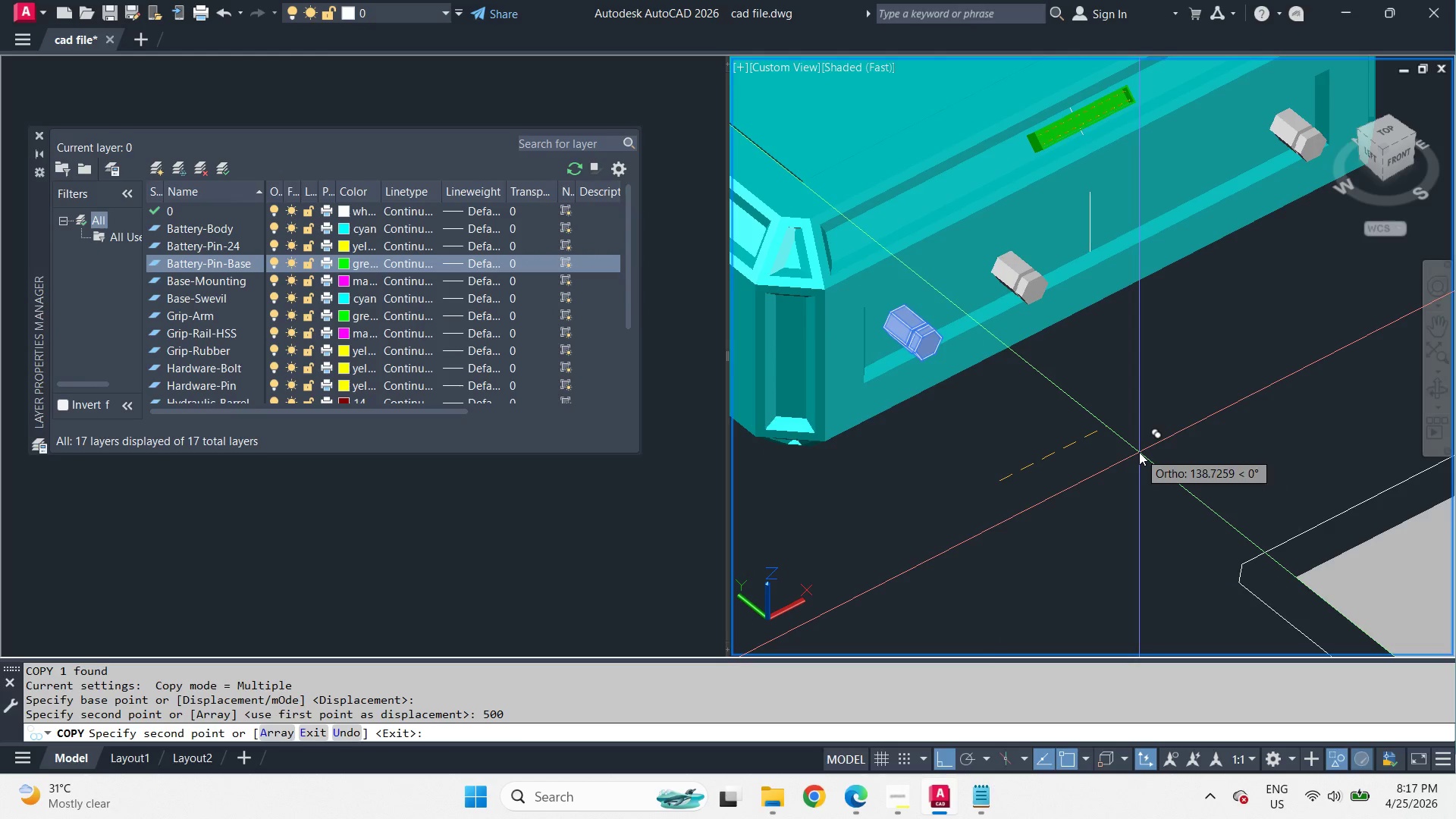 
key(Space)
 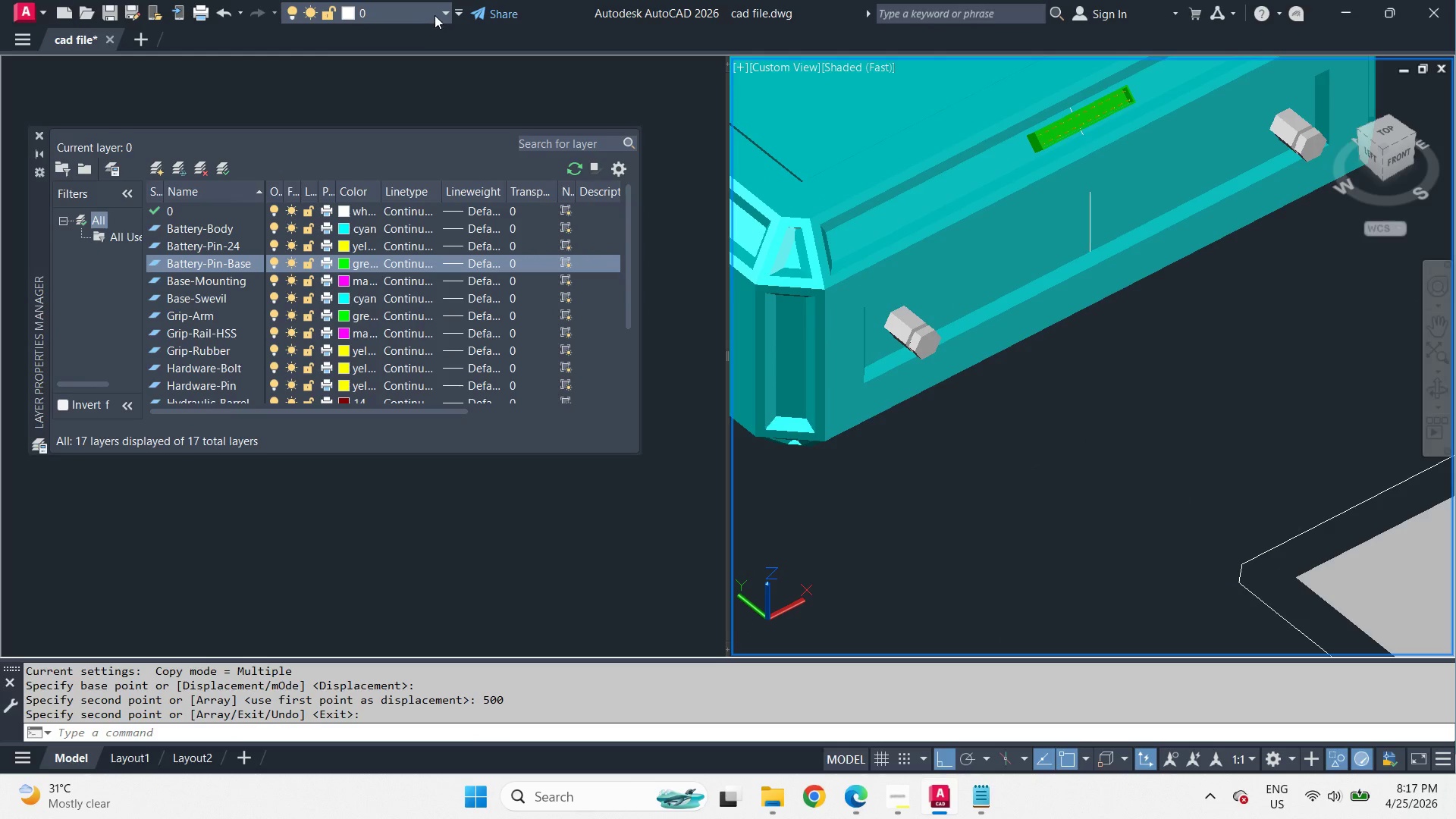 
left_click([435, 15])
 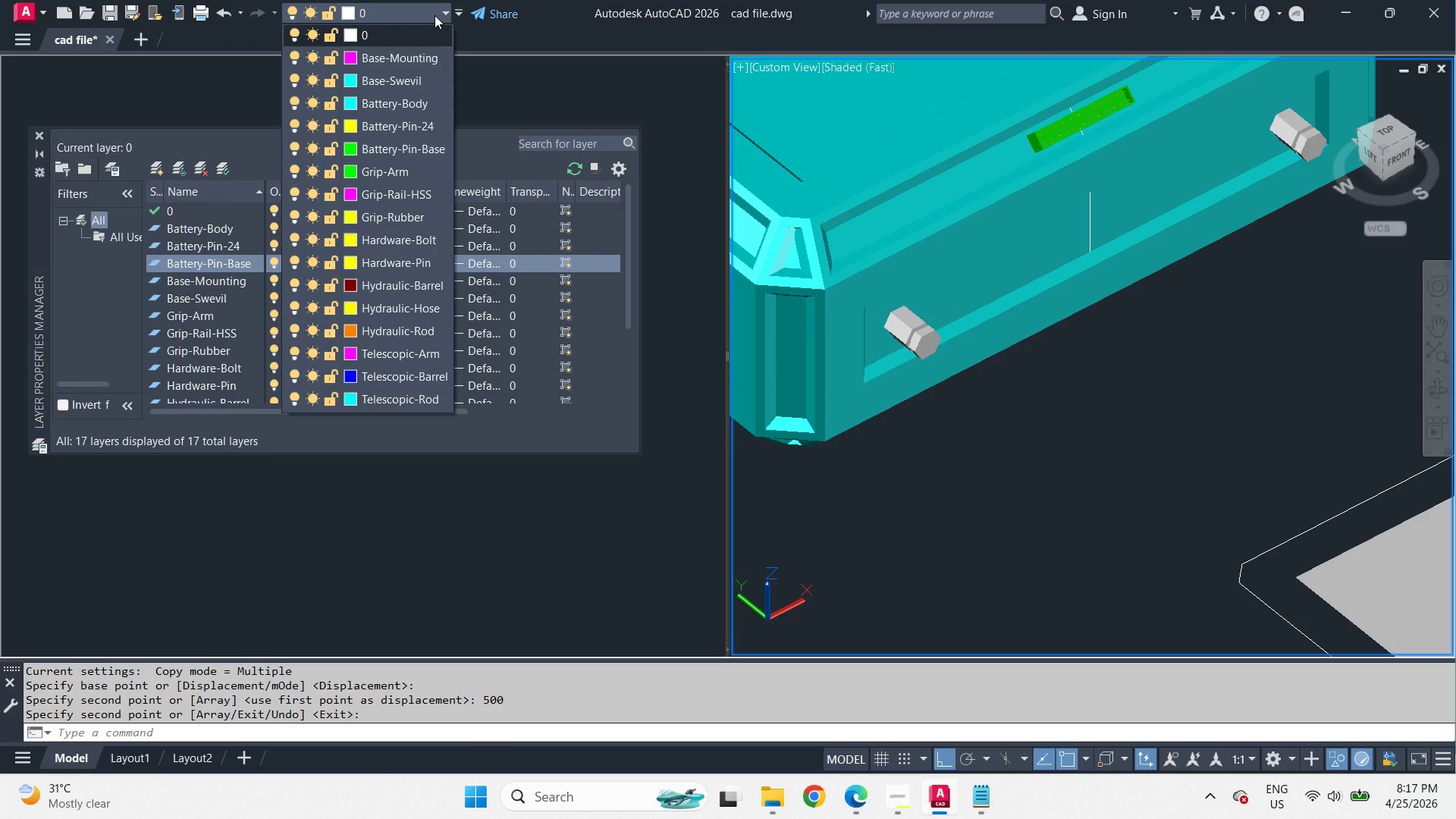 
left_click([435, 15])
 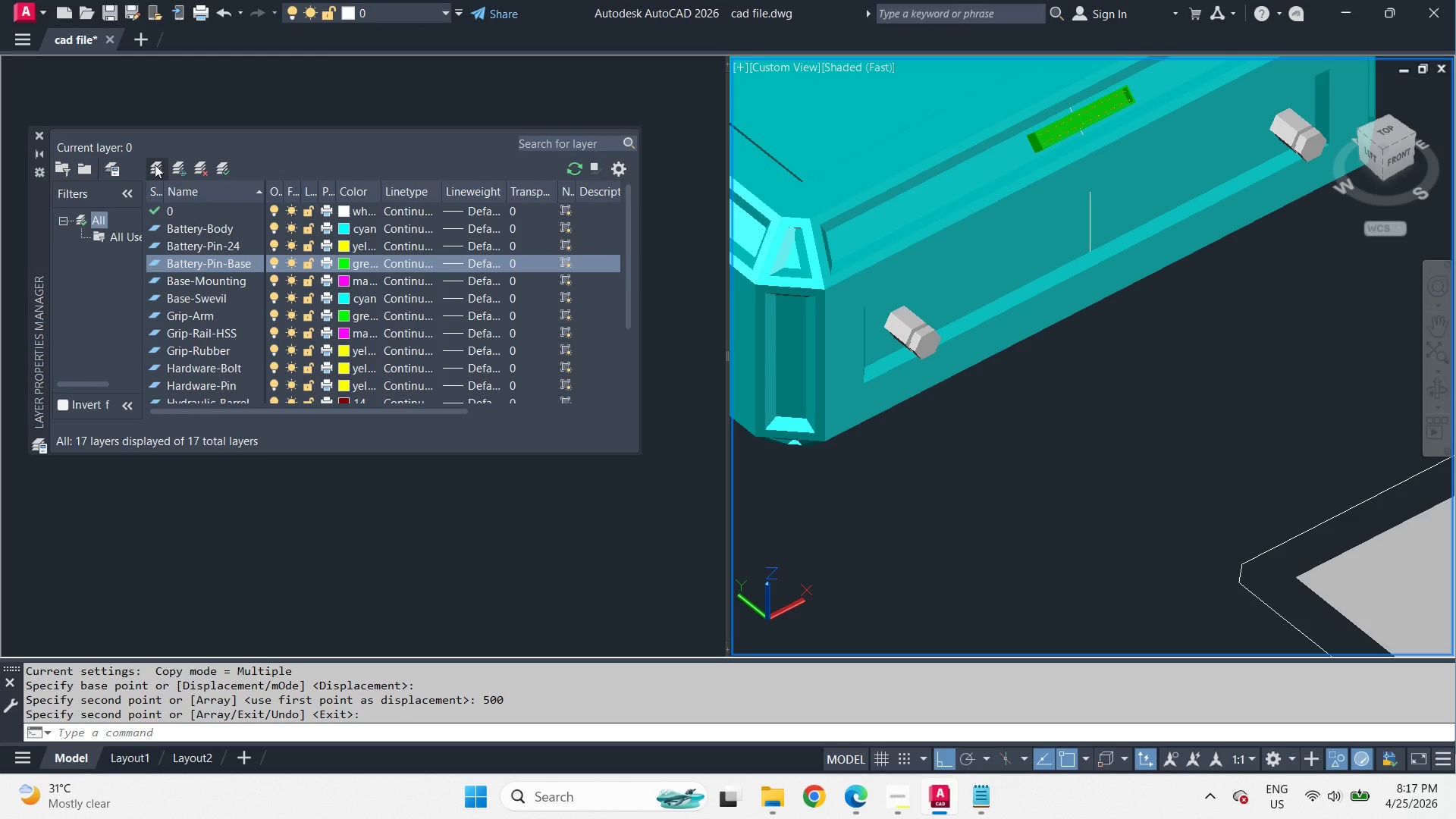 
left_click([155, 165])
 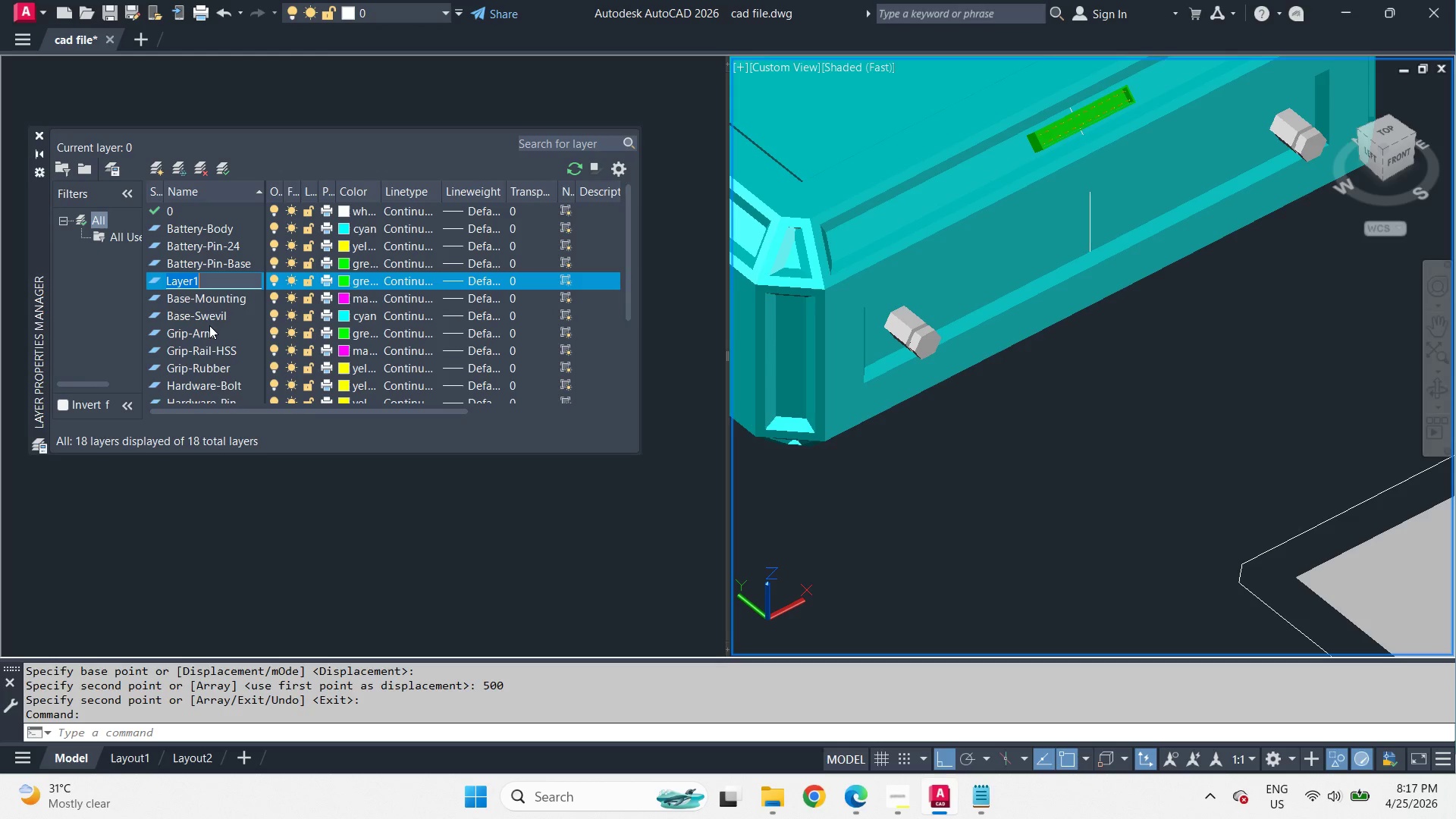 
type(Battery-)
 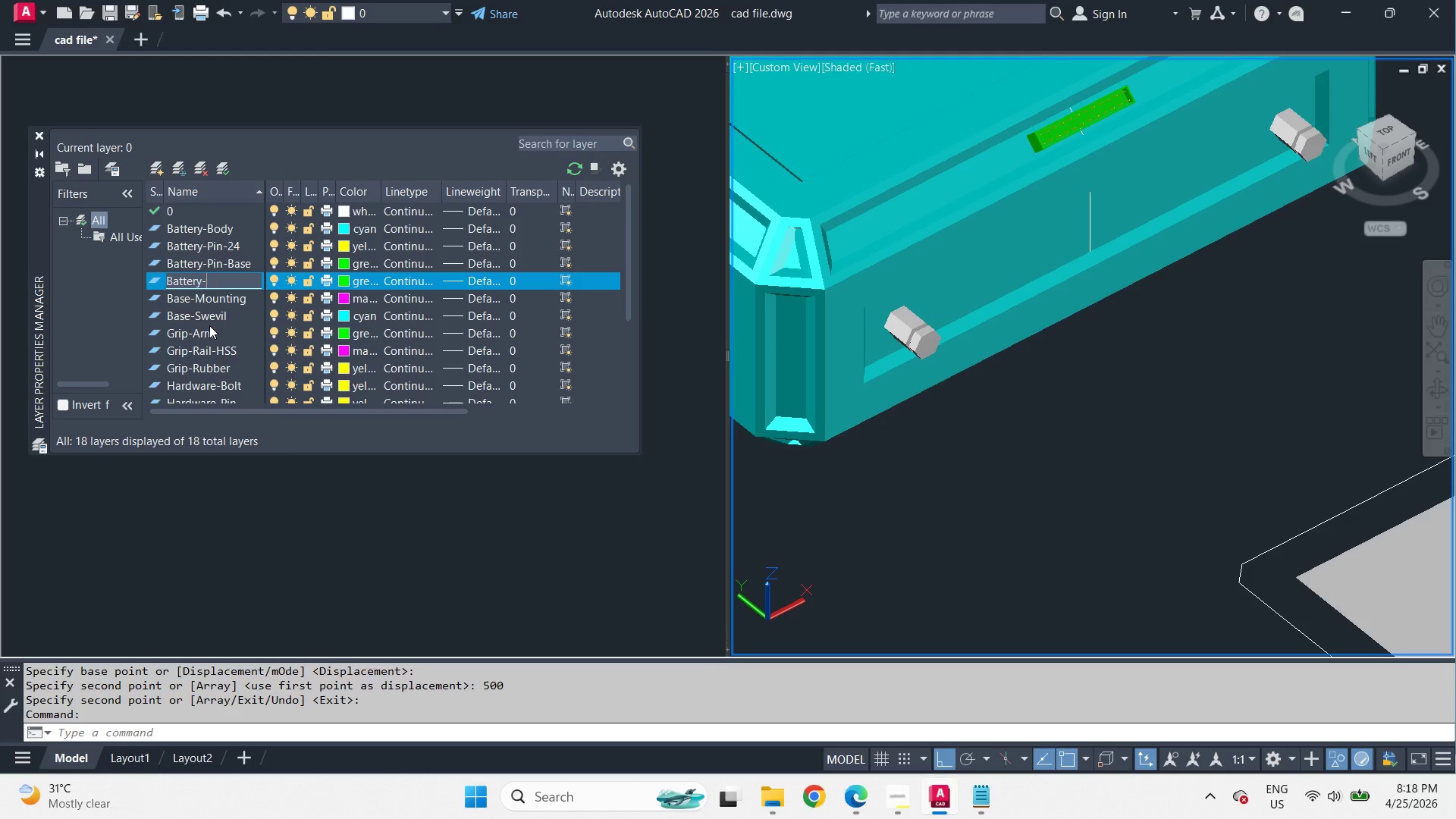 
hold_key(key=ShiftLeft, duration=2.42)
 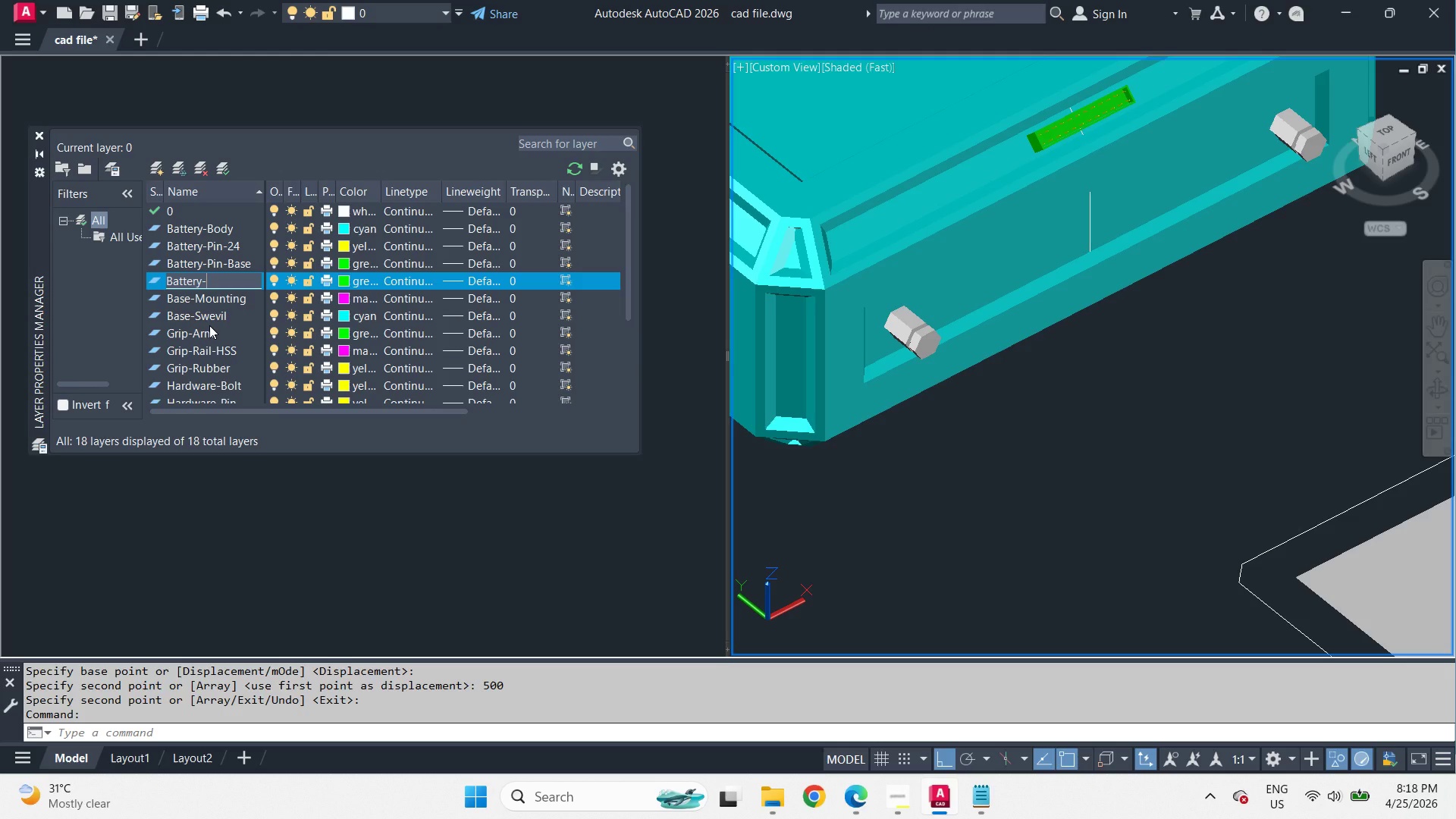 
wait(5.5)
 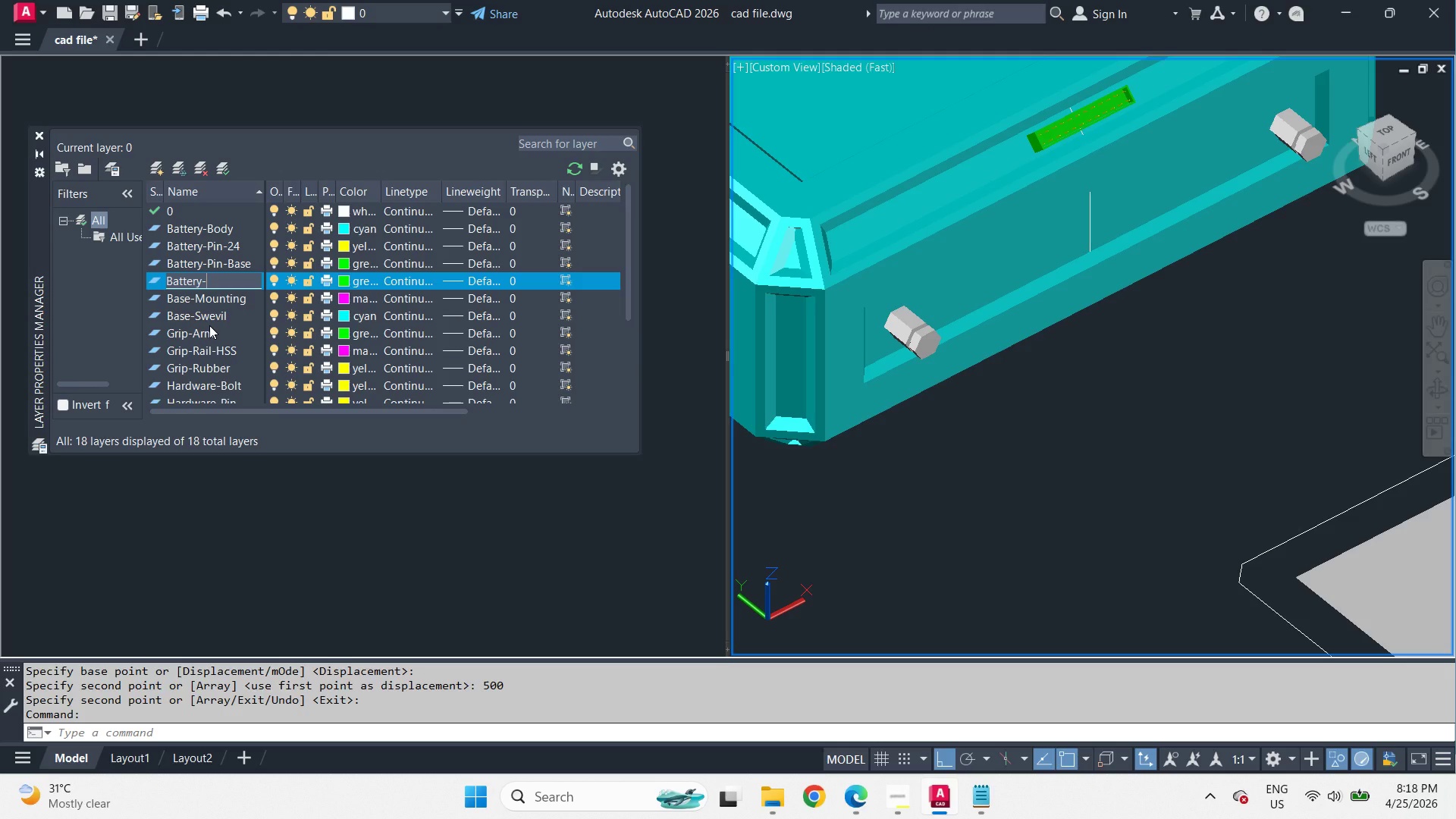 
type(Lock-Hex)
 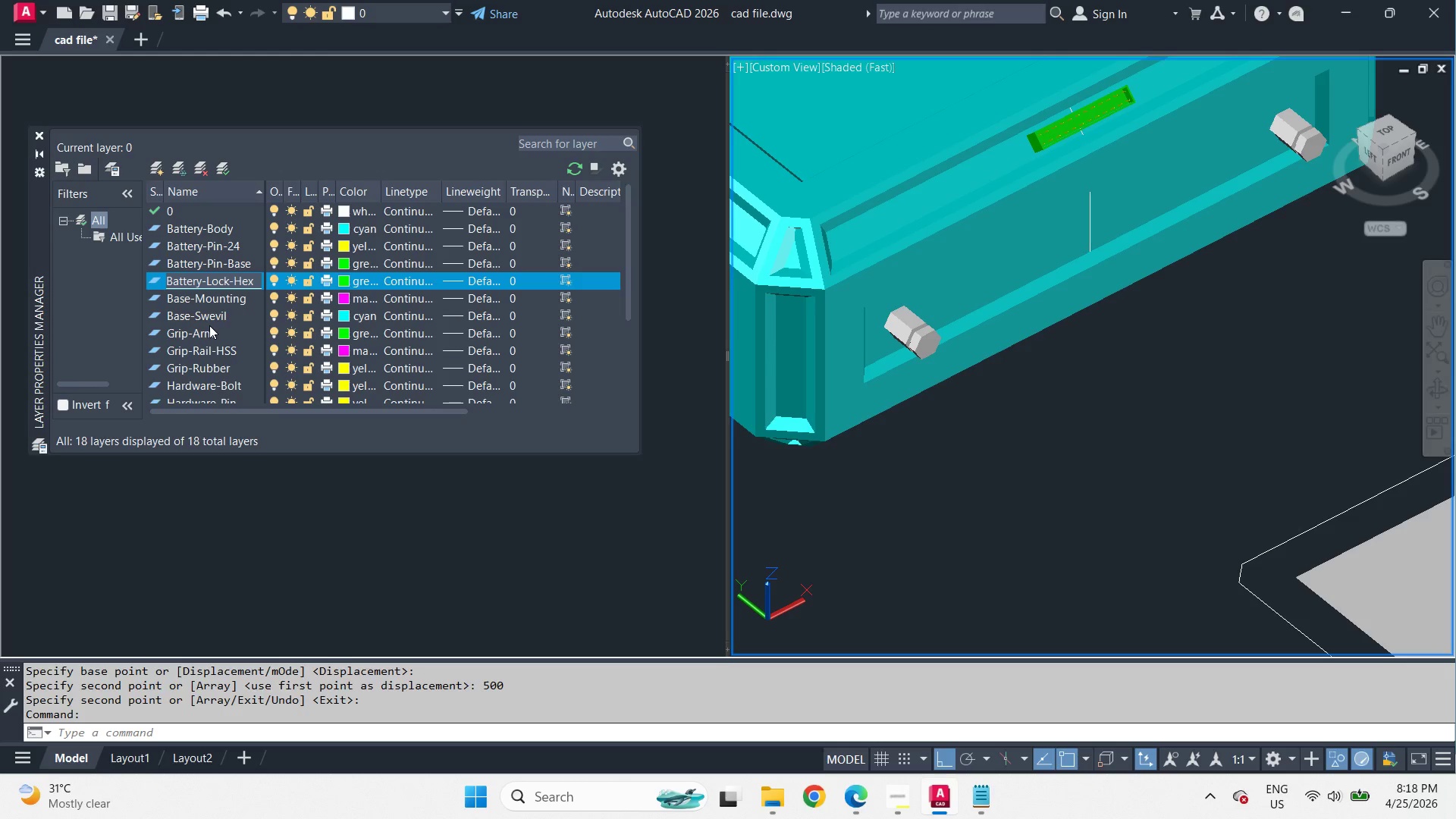 
key(Enter)
 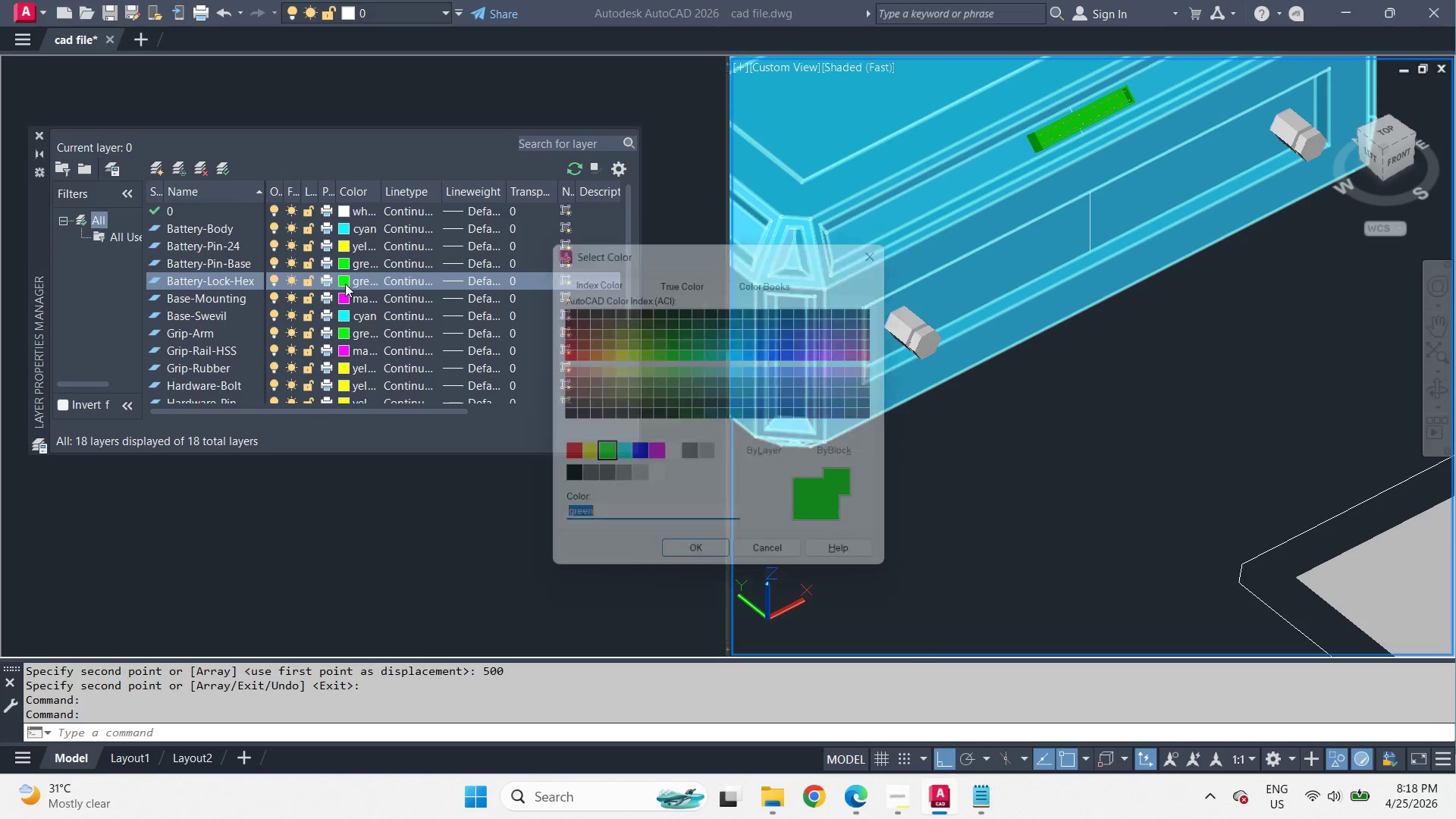 
wait(5.53)
 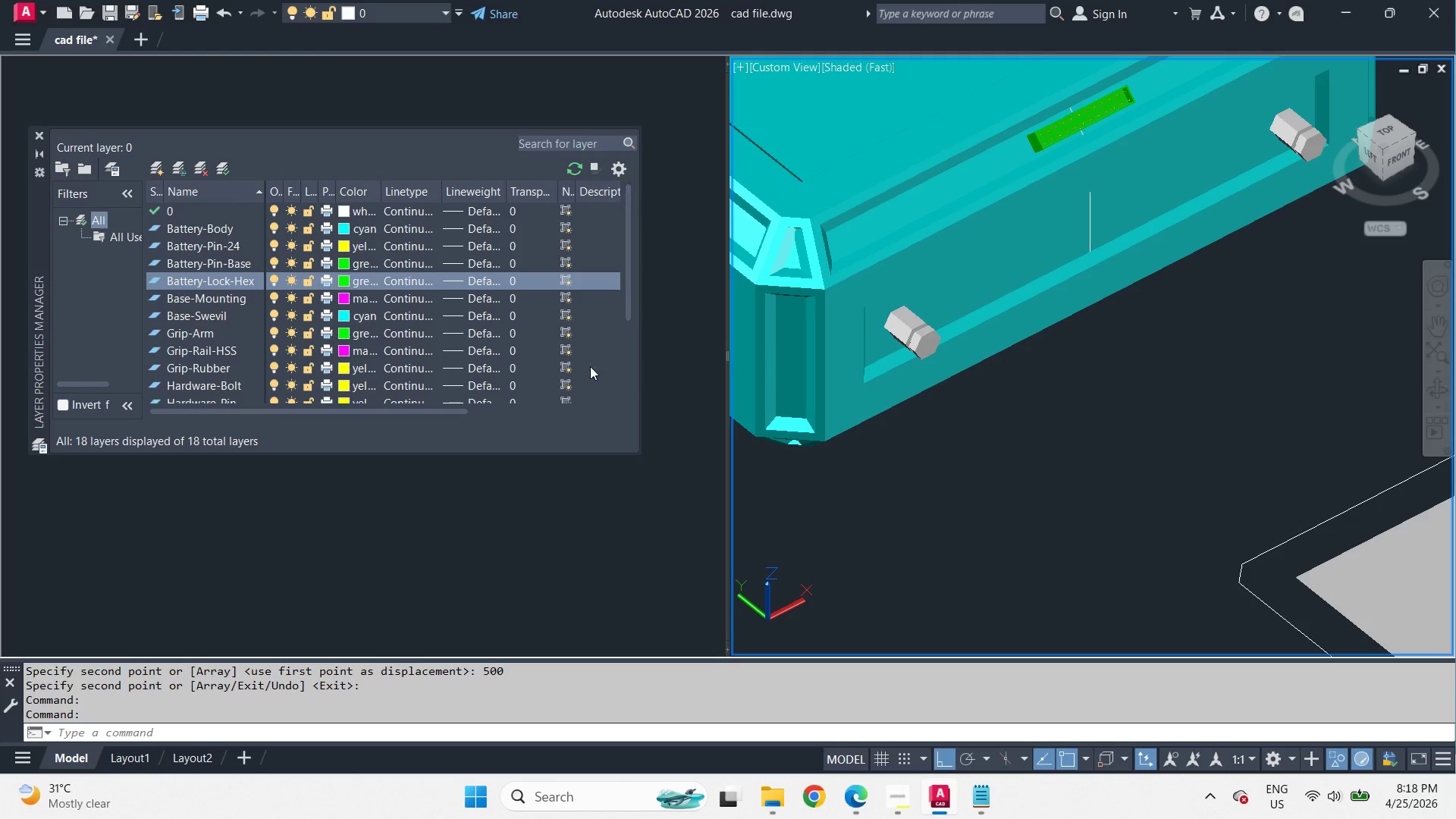 
double_click([654, 457])
 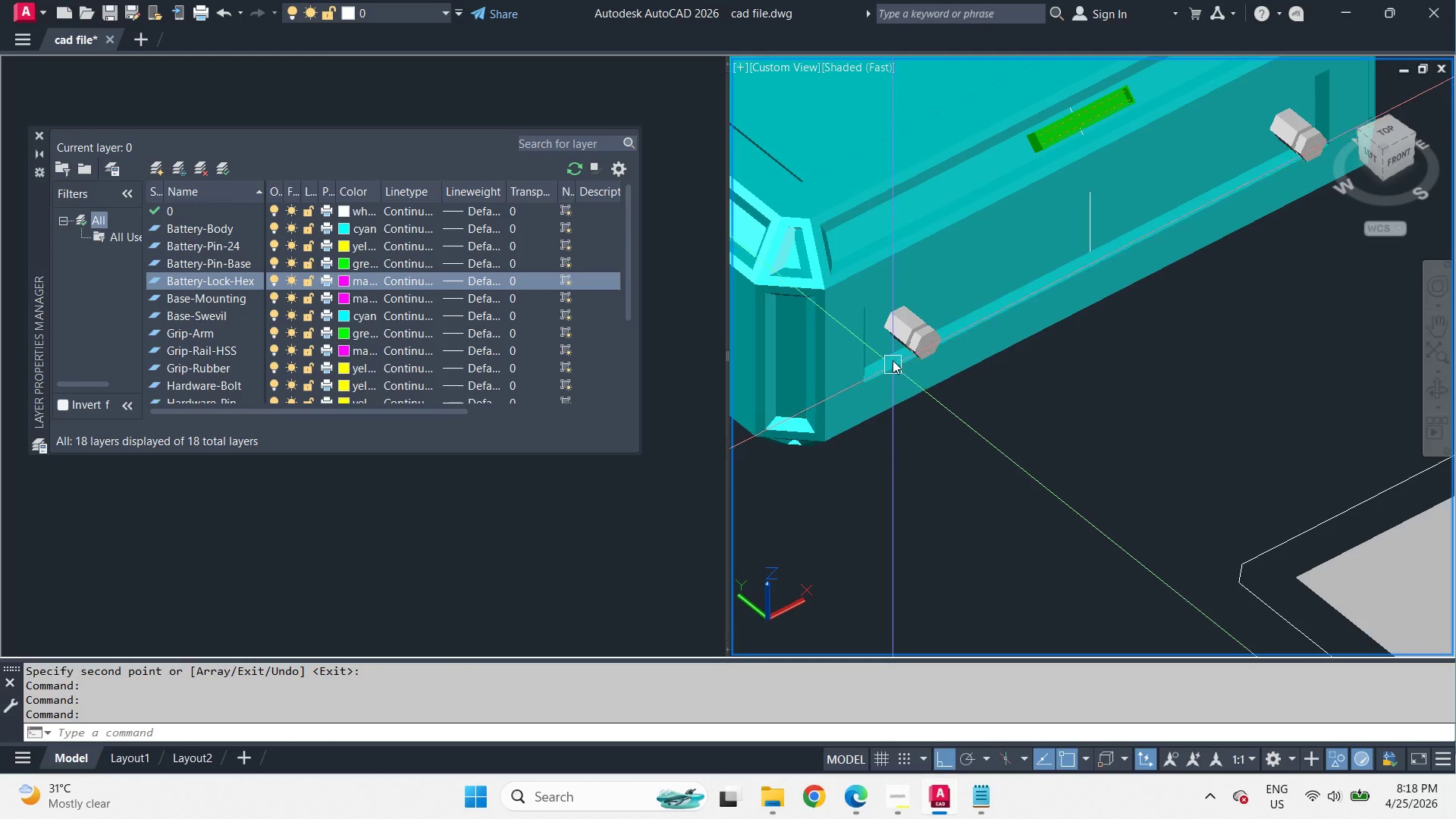 
left_click([910, 340])
 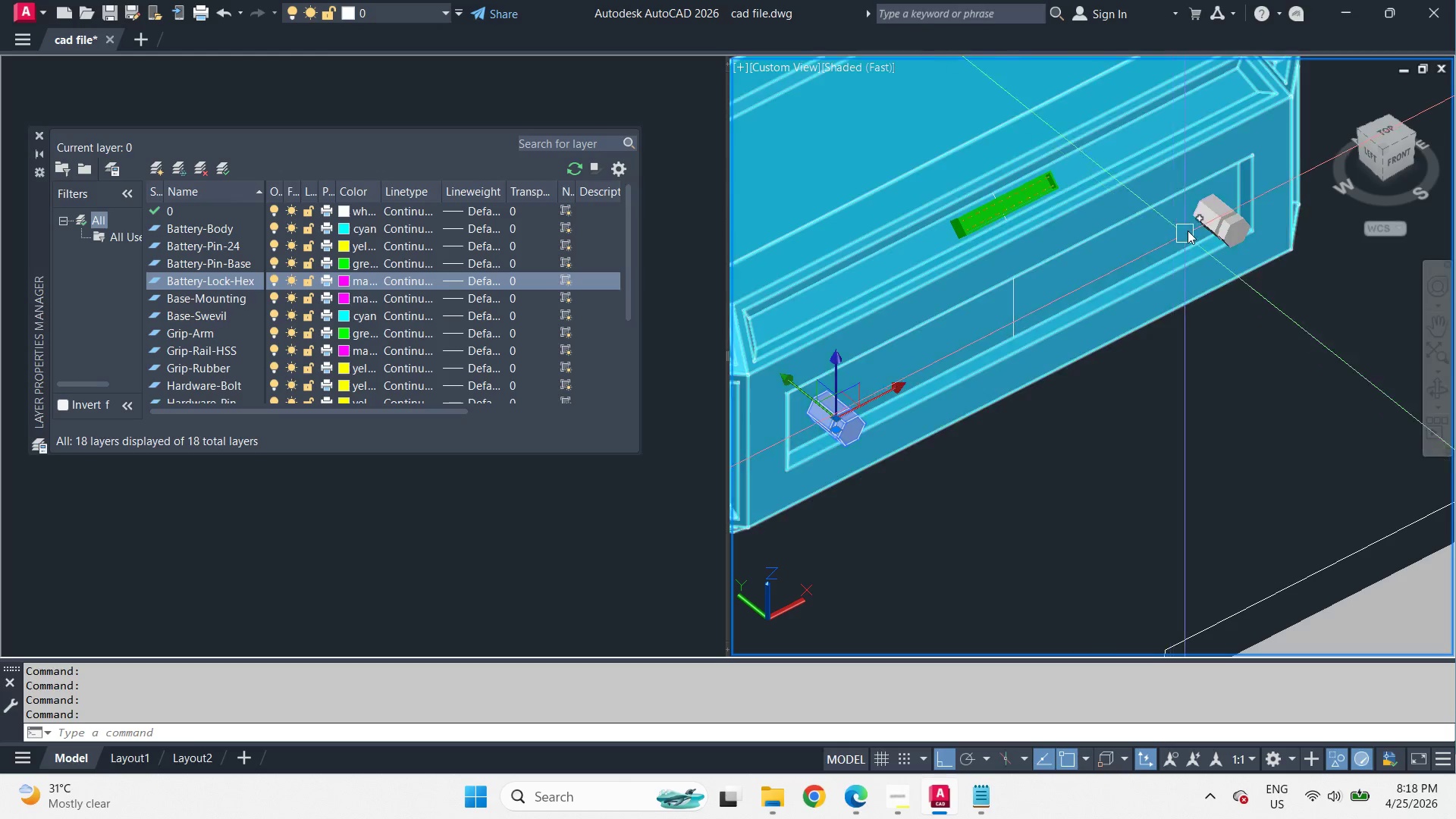 
left_click([1212, 229])
 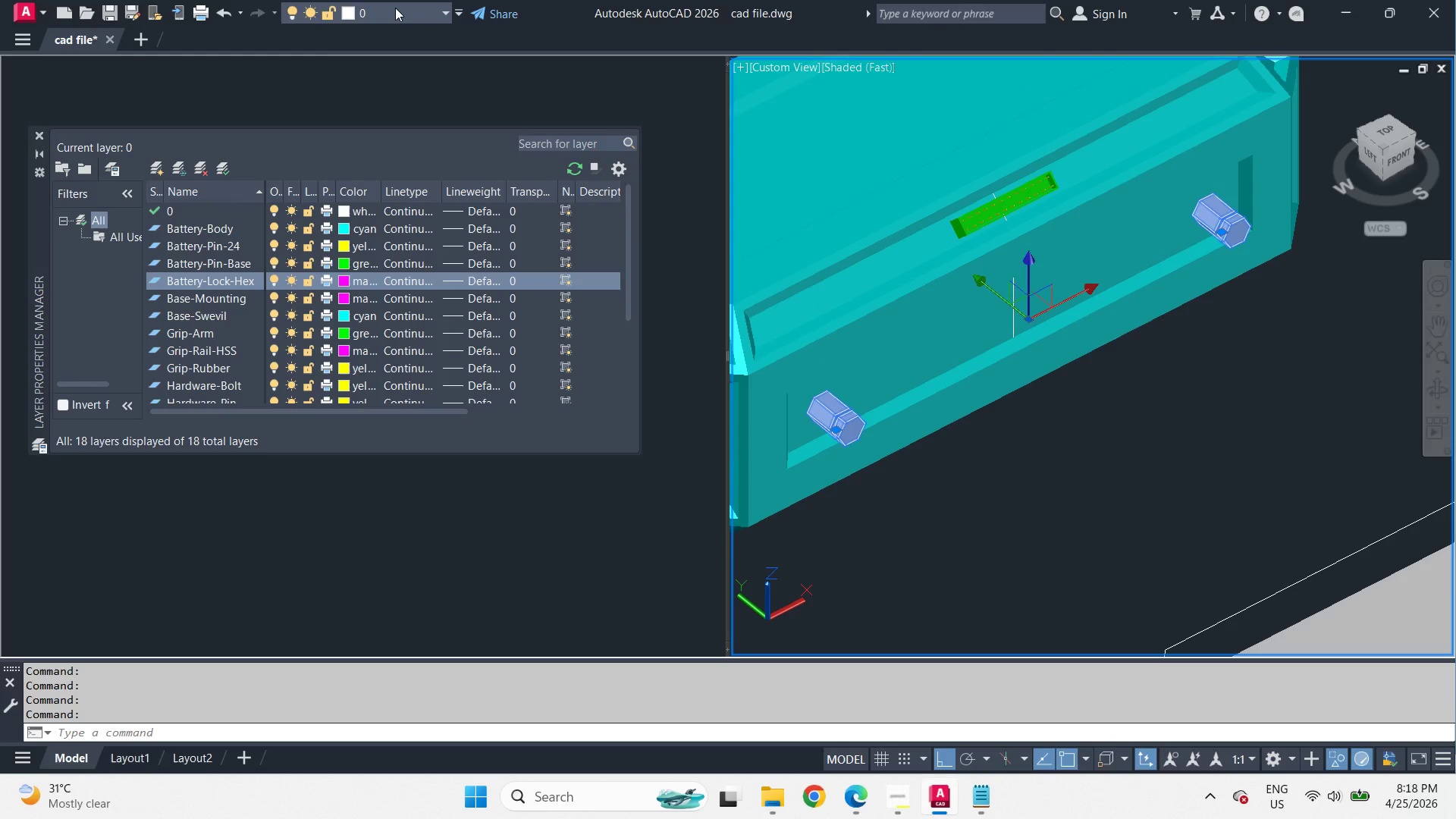 
left_click([386, 15])
 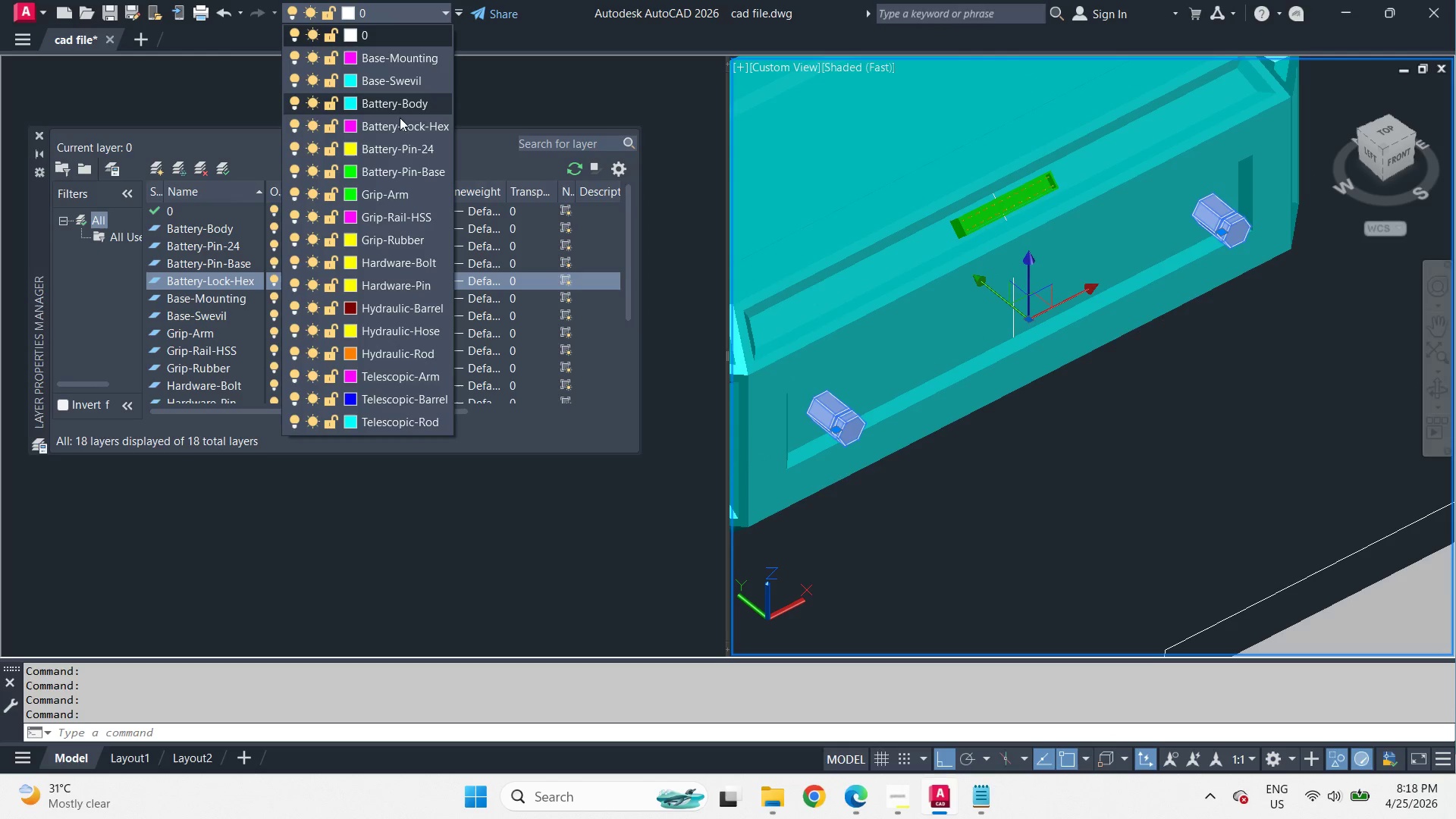 
left_click([400, 134])
 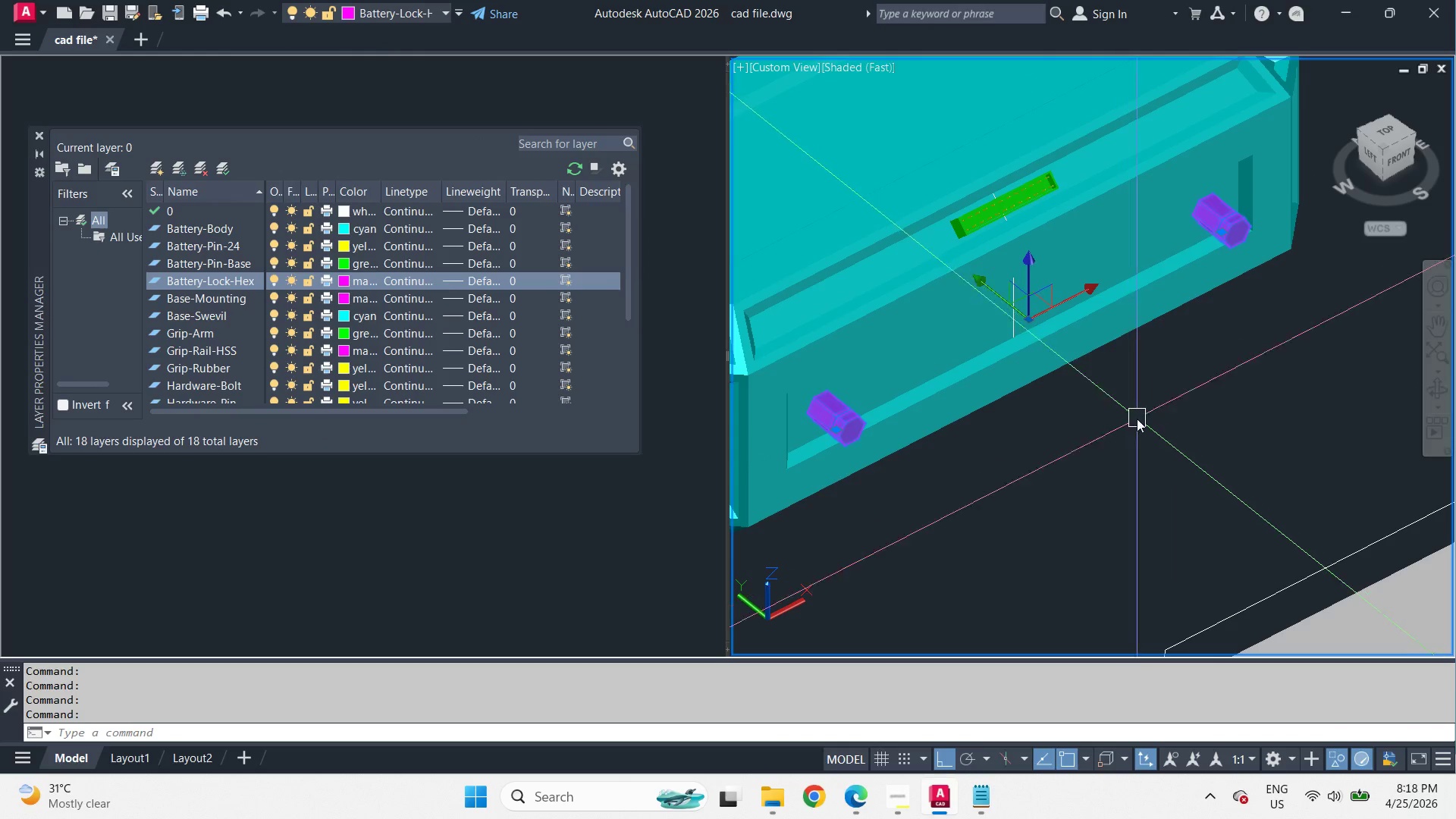 
key(Escape)
type(vs)
 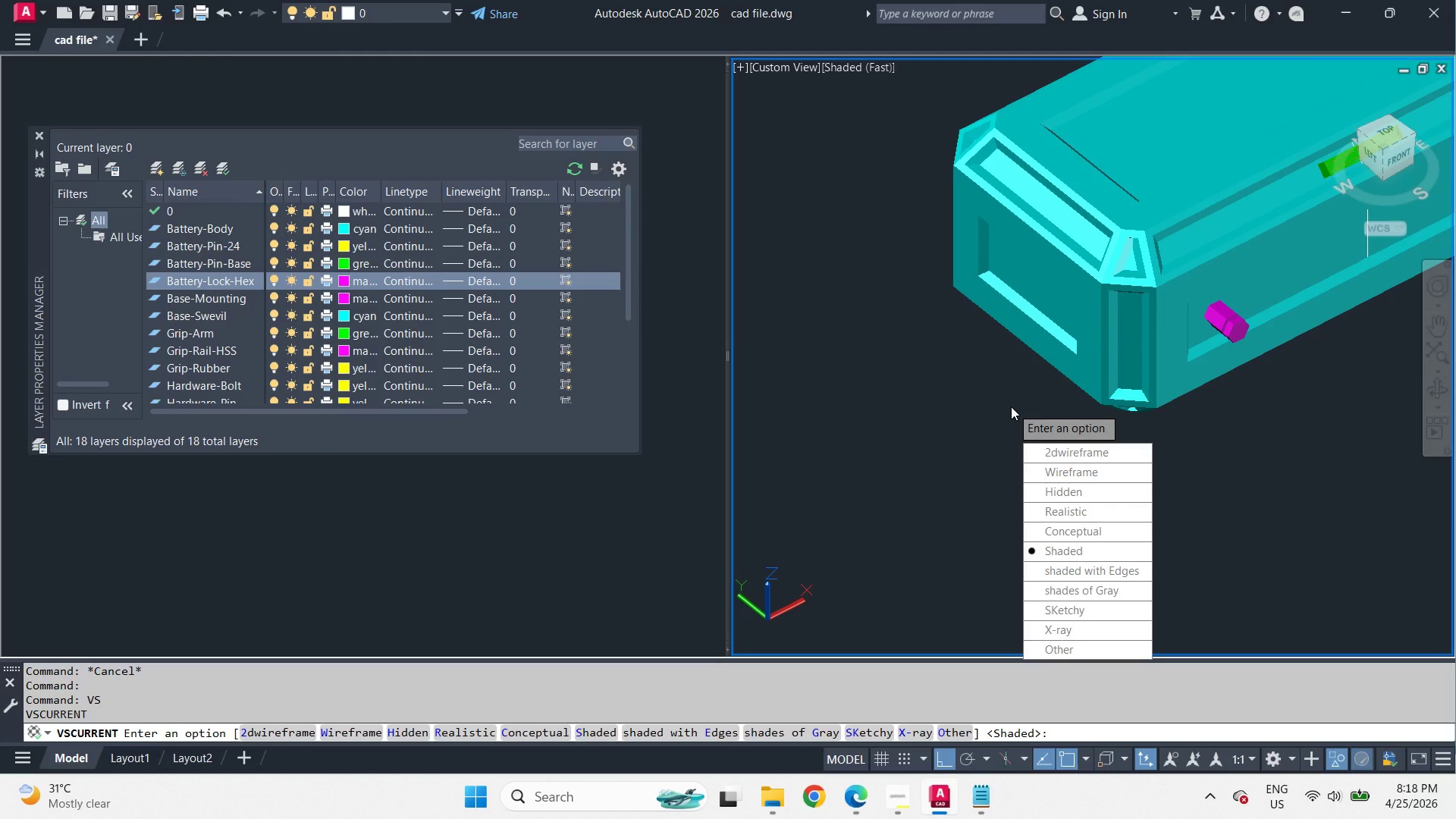 
scroll: coordinate [1177, 417], scroll_direction: down, amount: 2.0
 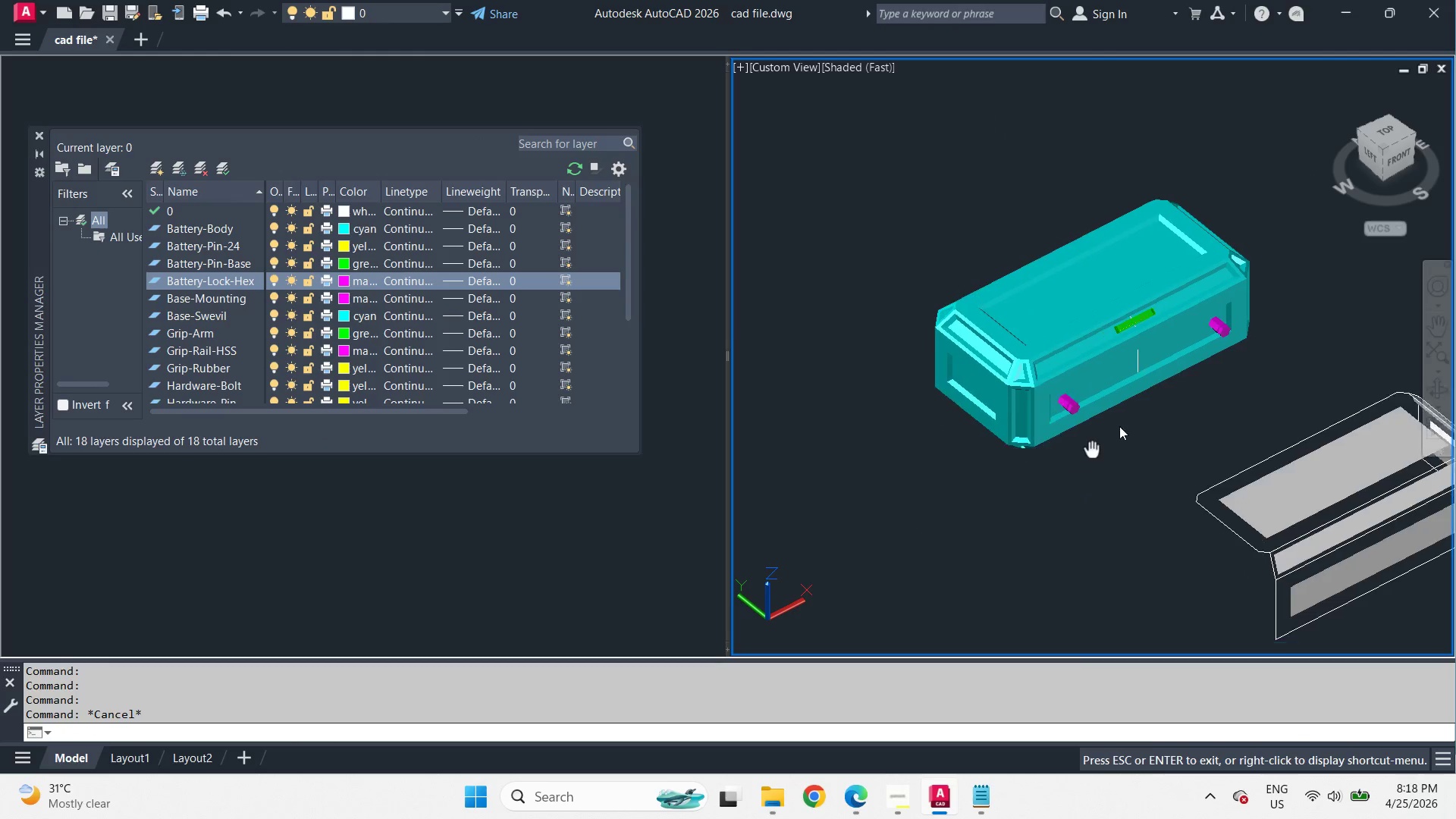 
key(Space)
 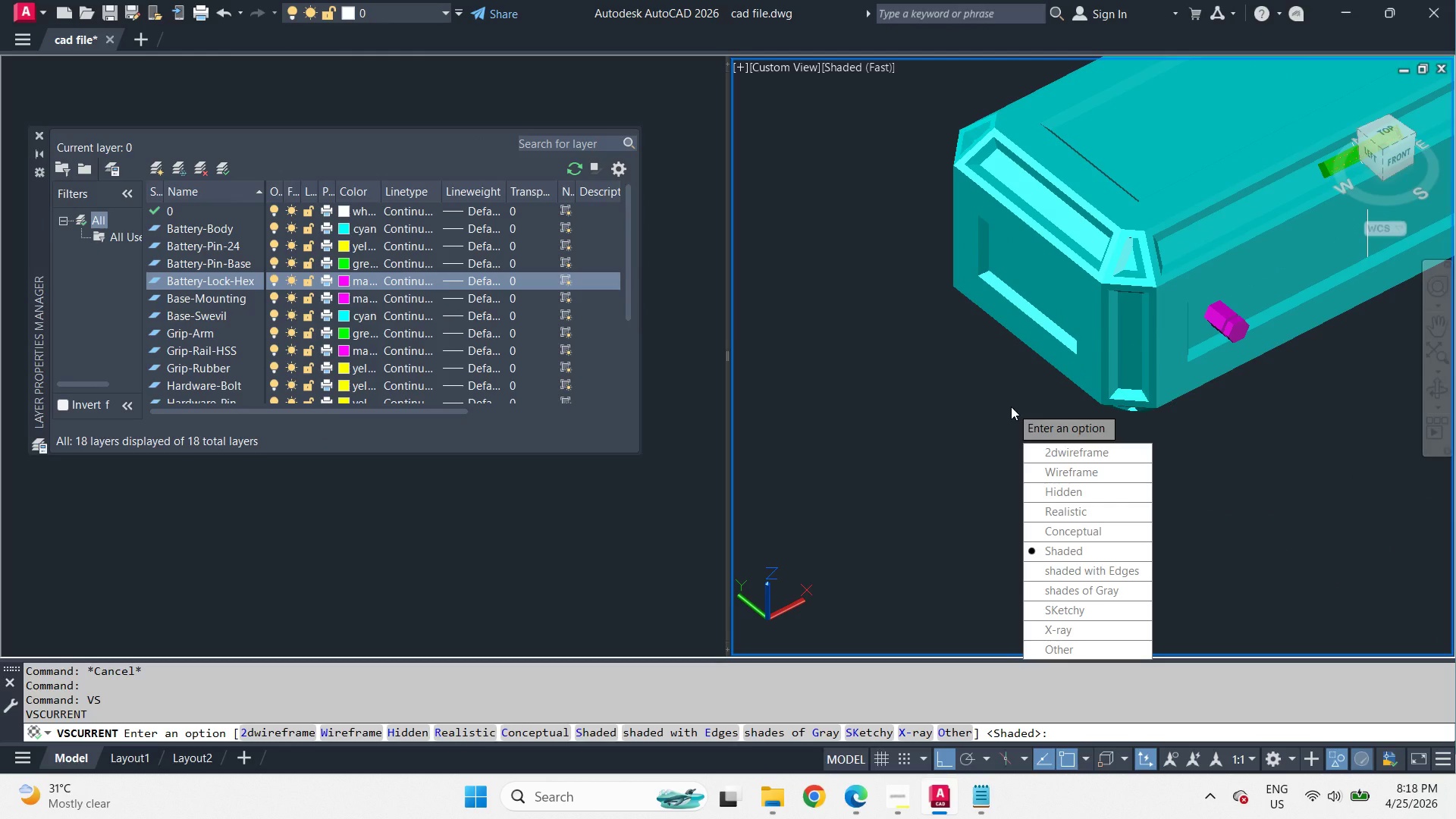 
scroll: coordinate [1011, 407], scroll_direction: up, amount: 2.0
 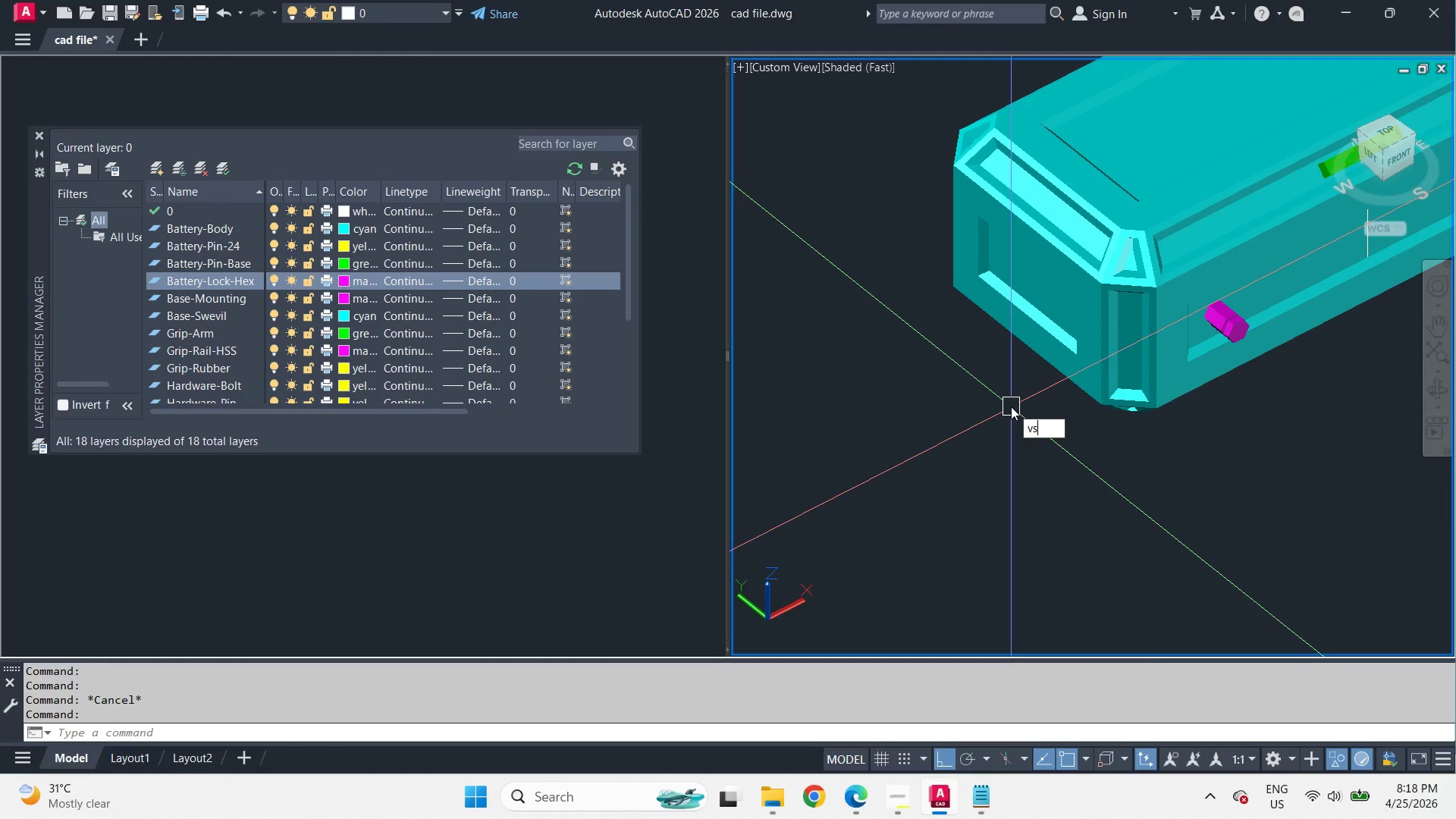 
key(2)
 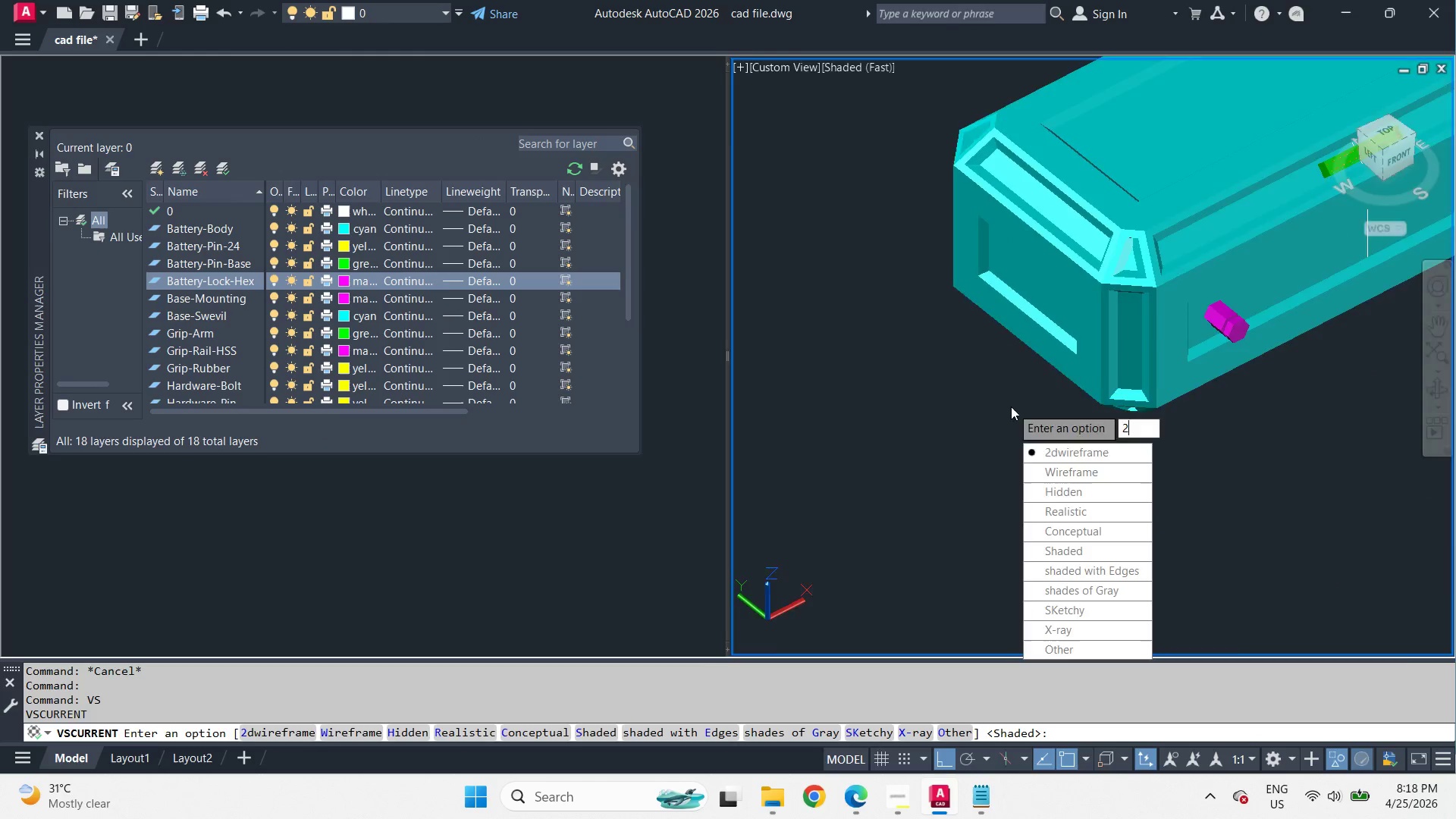 
key(Space)
 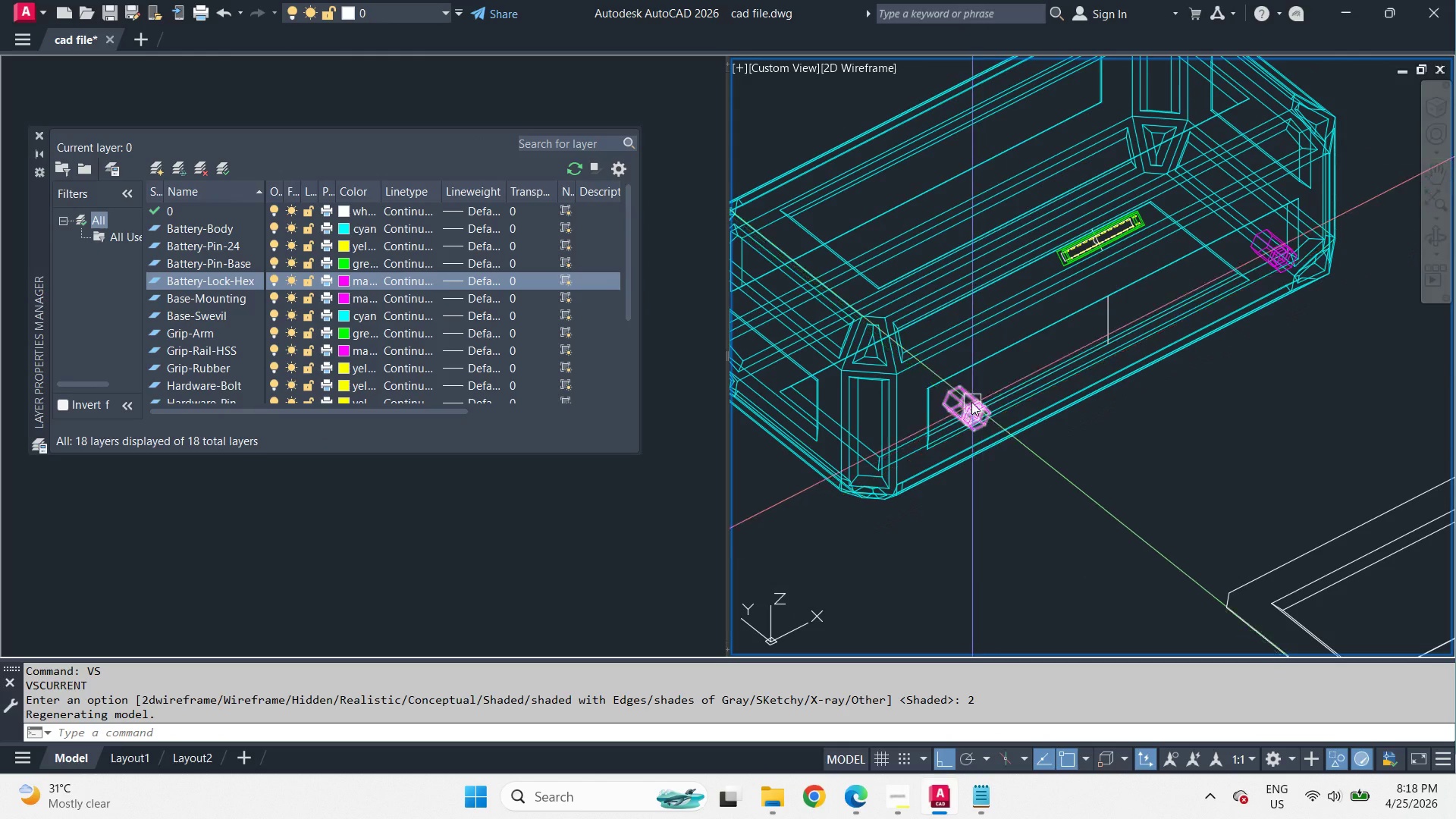 
left_click([971, 403])
 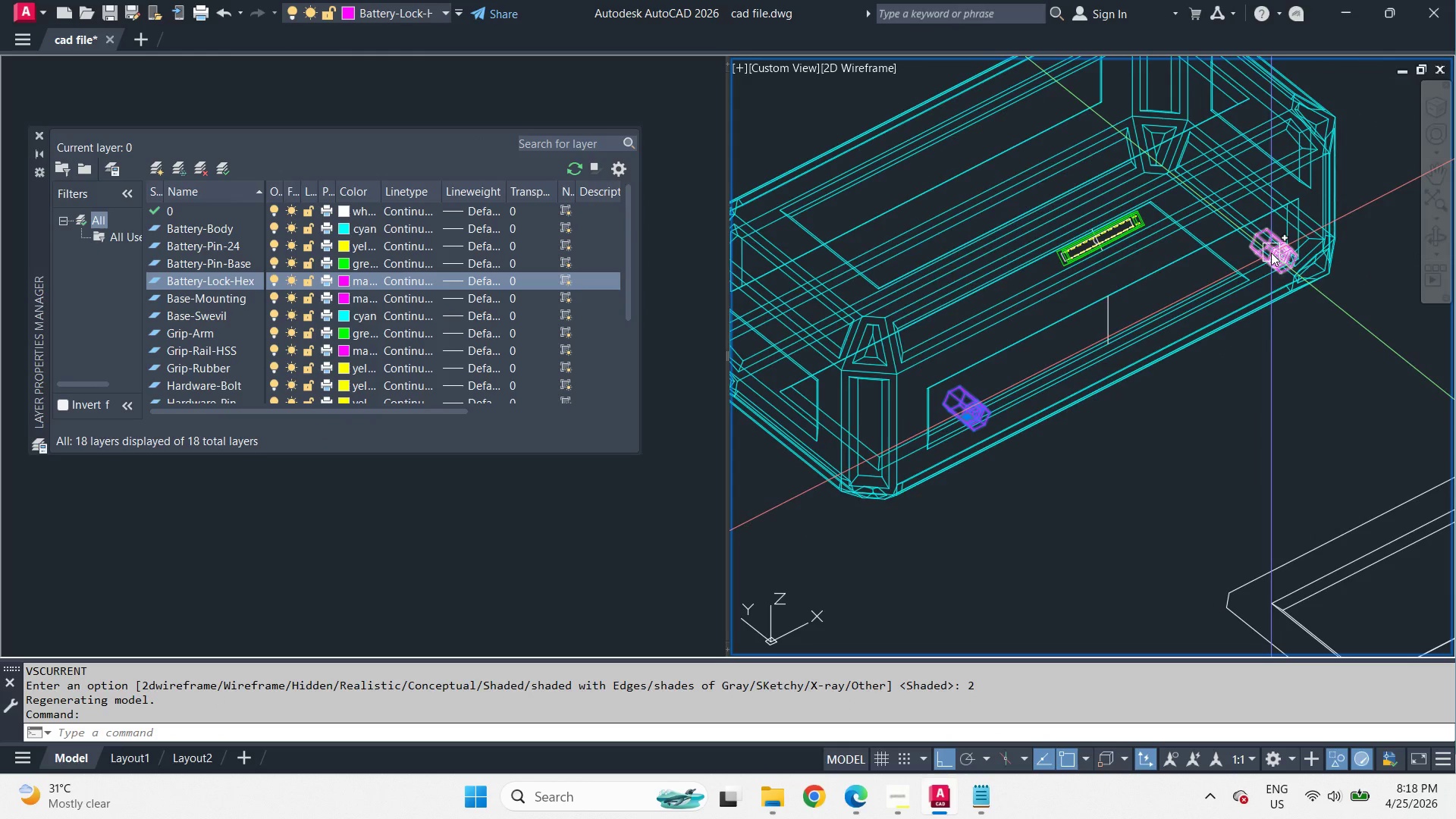 
left_click([1271, 253])
 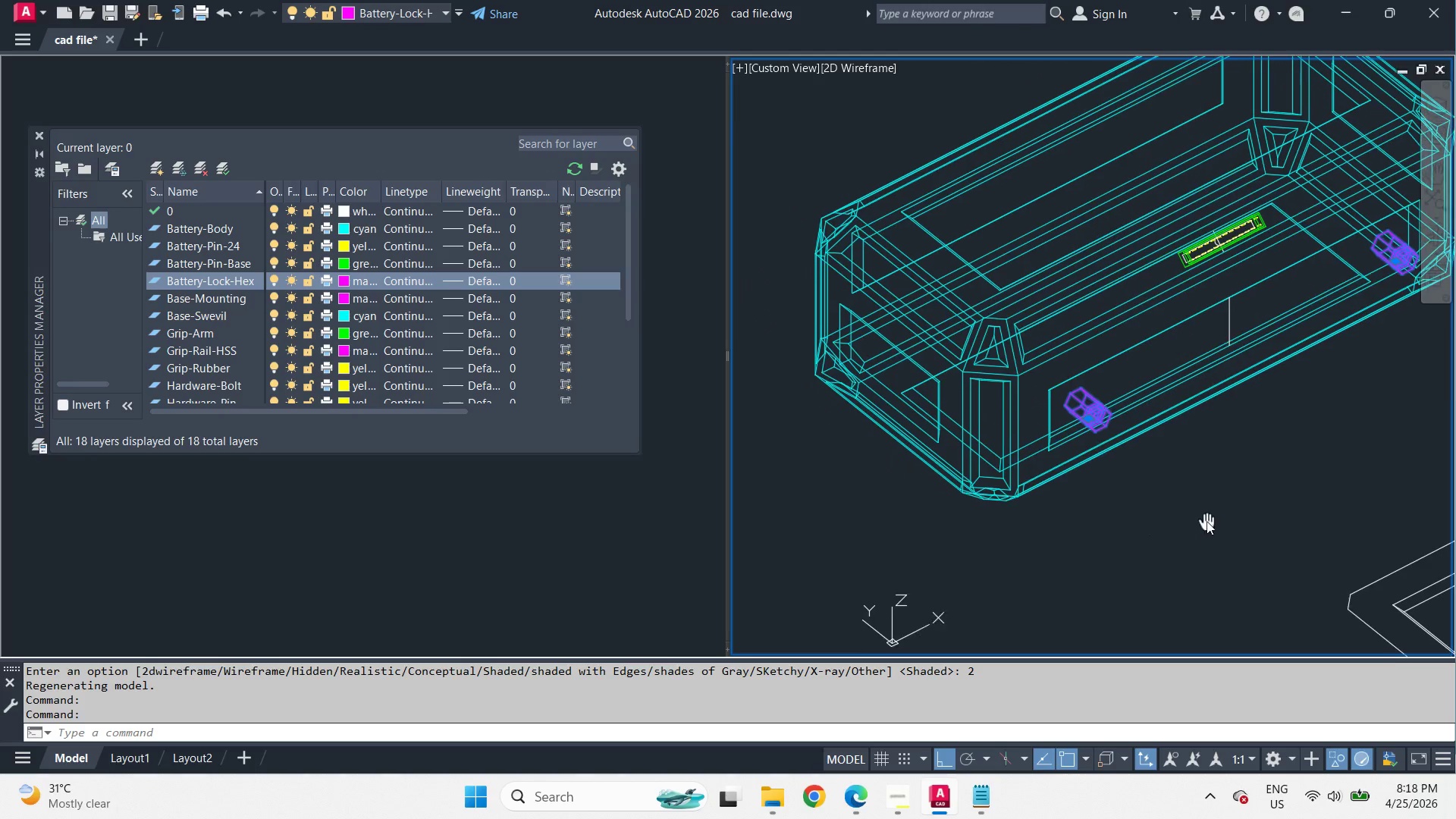 
type(mi mid )
 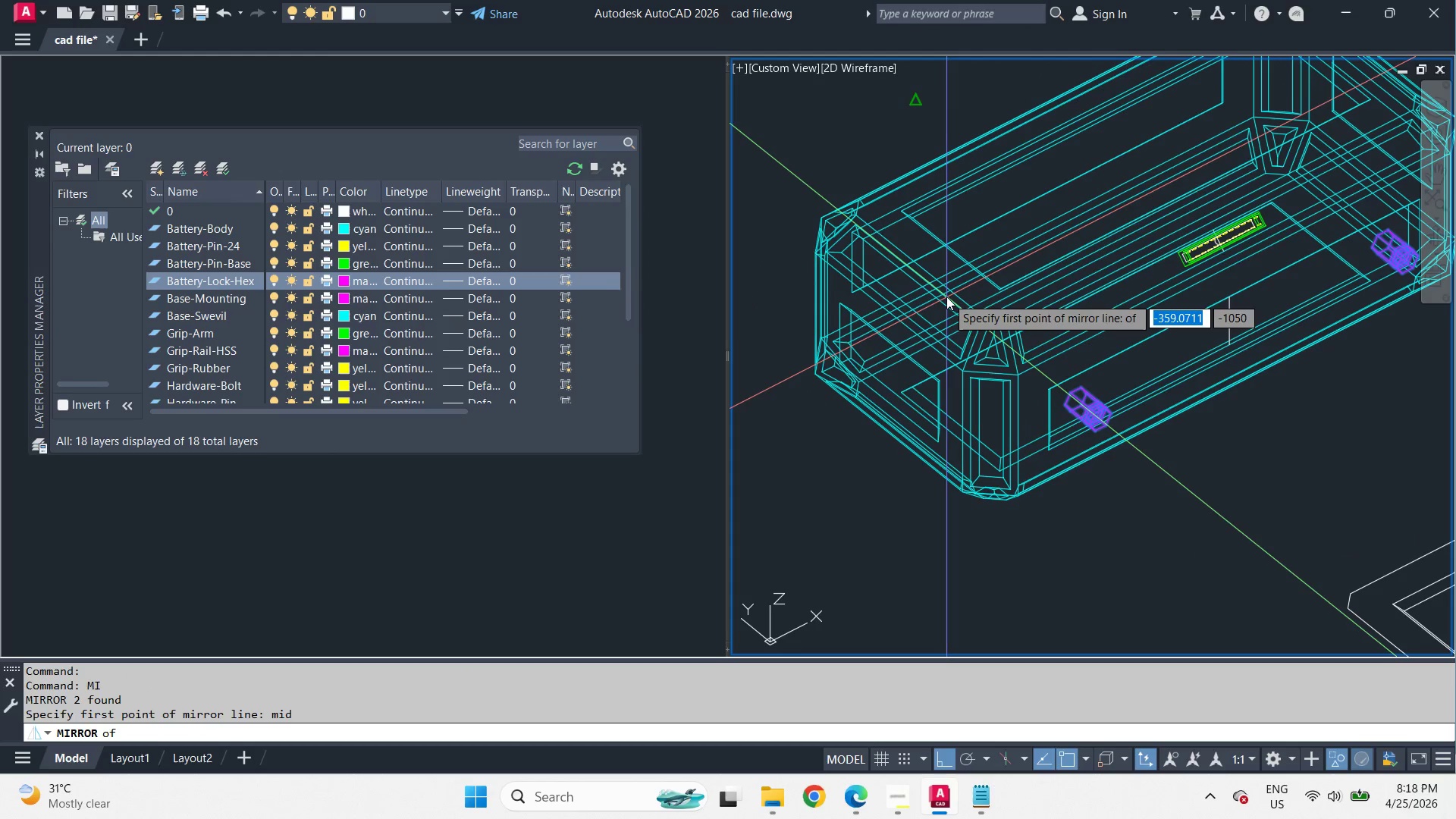 
left_click([946, 297])
 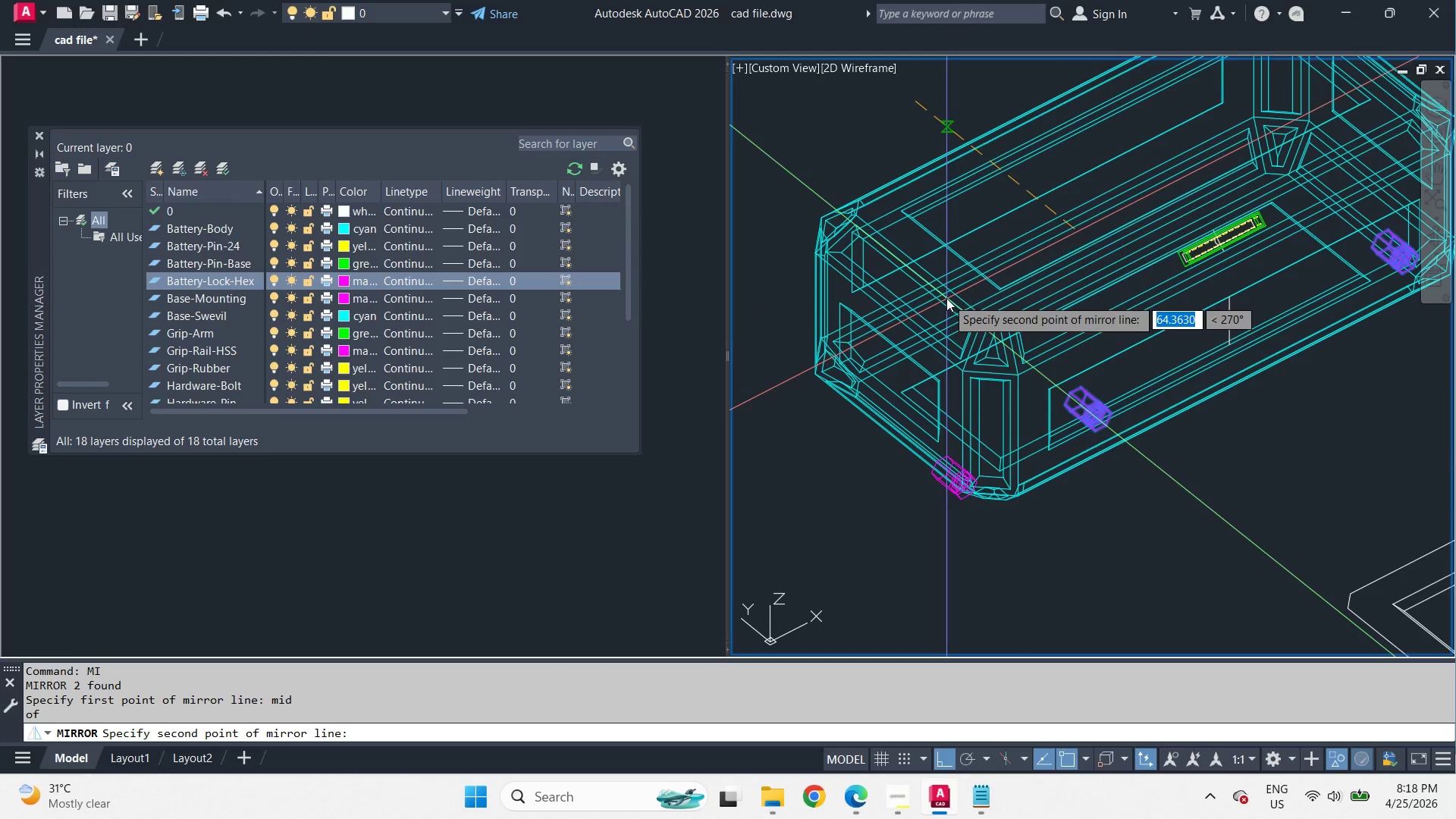 
key(Space)
 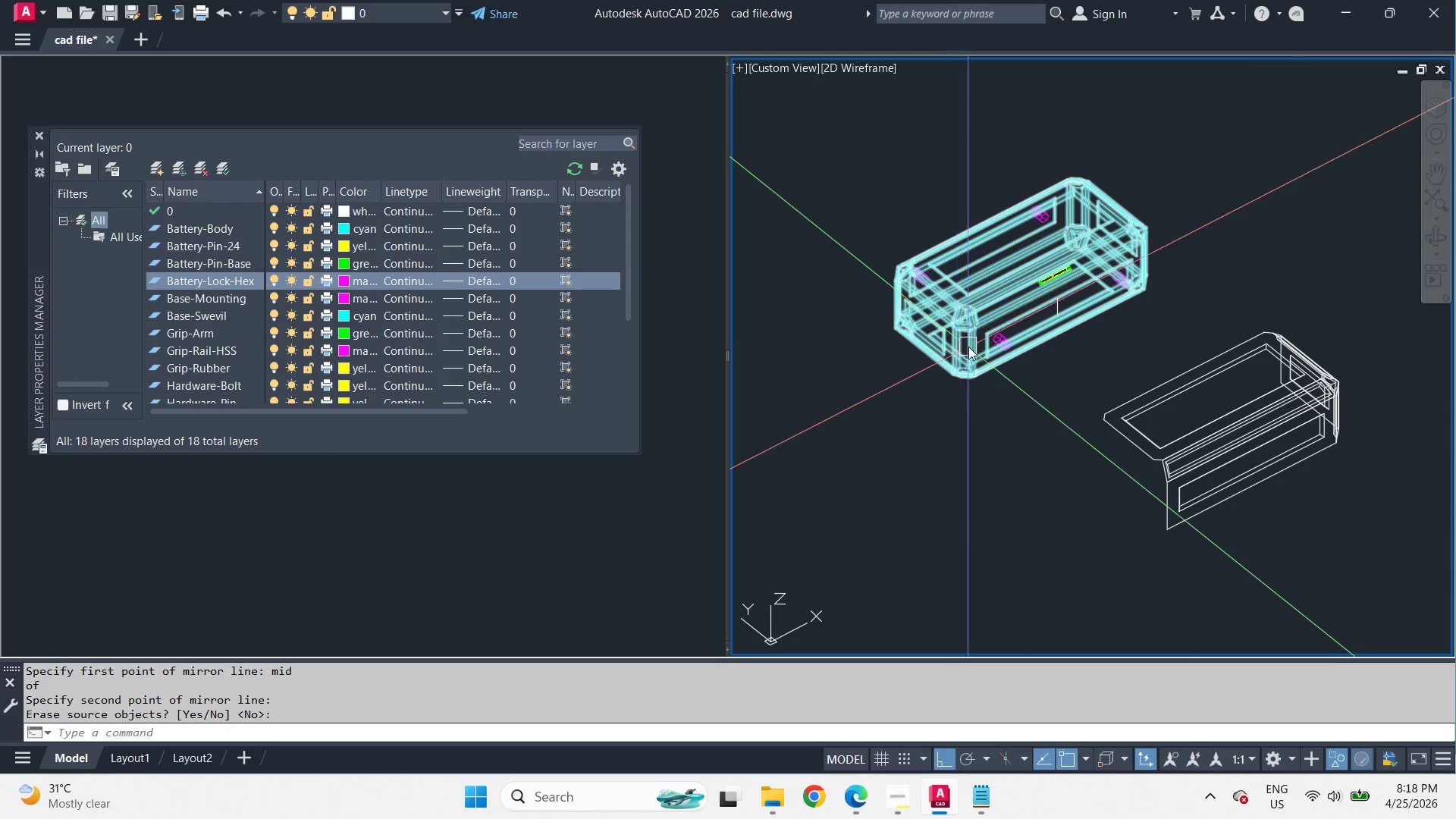 
scroll: coordinate [946, 298], scroll_direction: down, amount: 2.0
 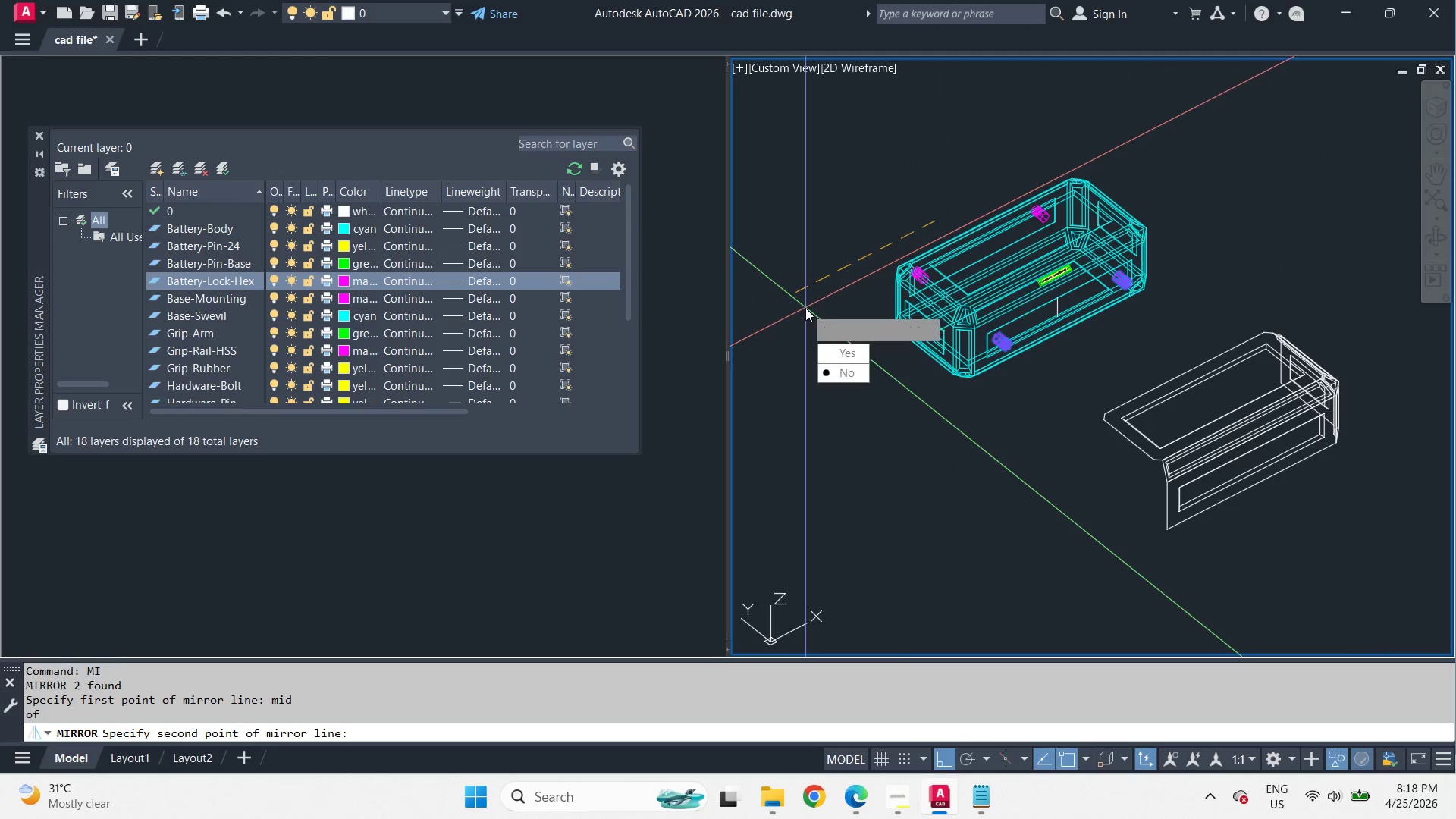 
hold_key(key=ShiftLeft, duration=4.94)
 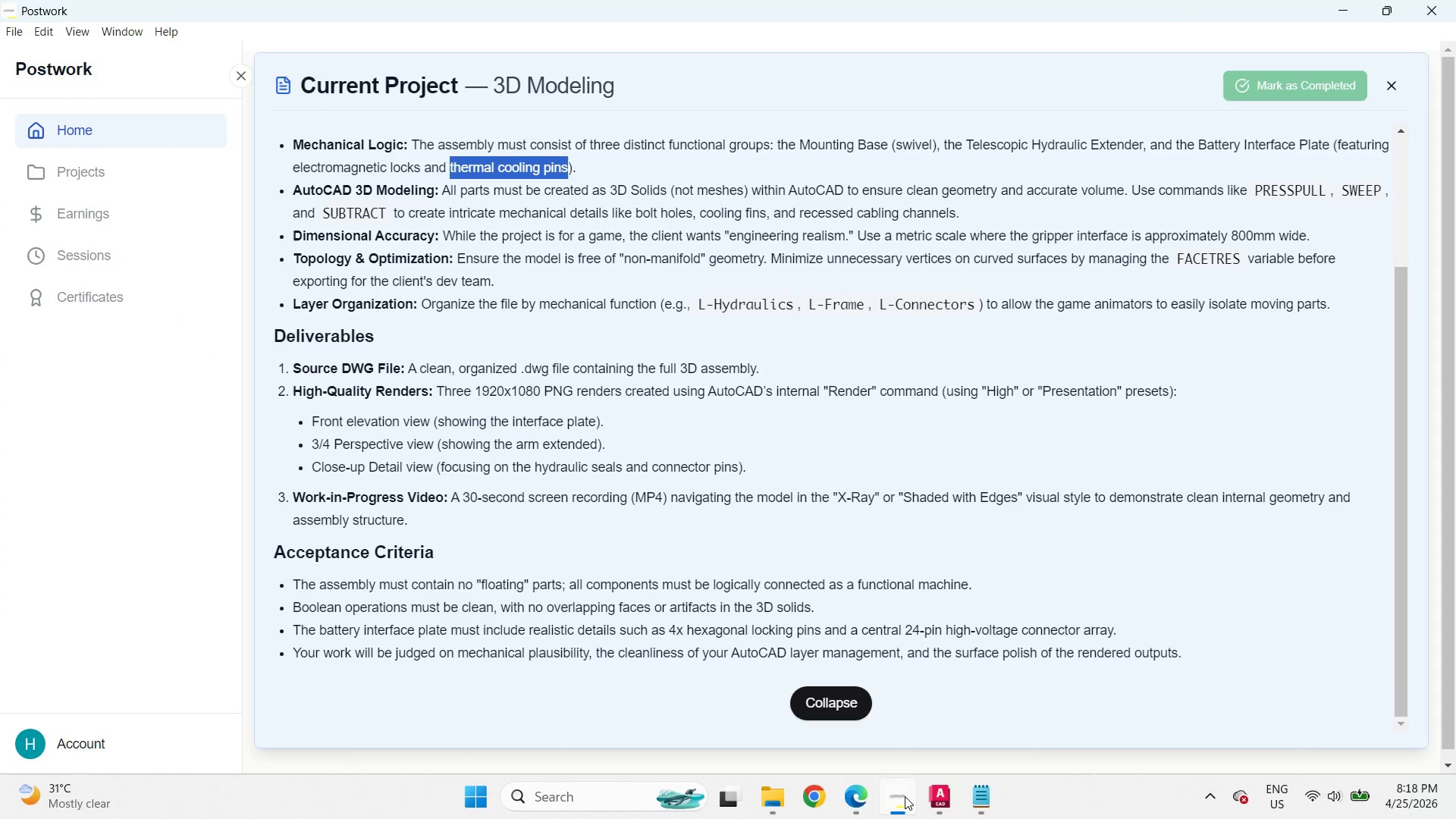 
scroll: coordinate [991, 351], scroll_direction: up, amount: 1.0